 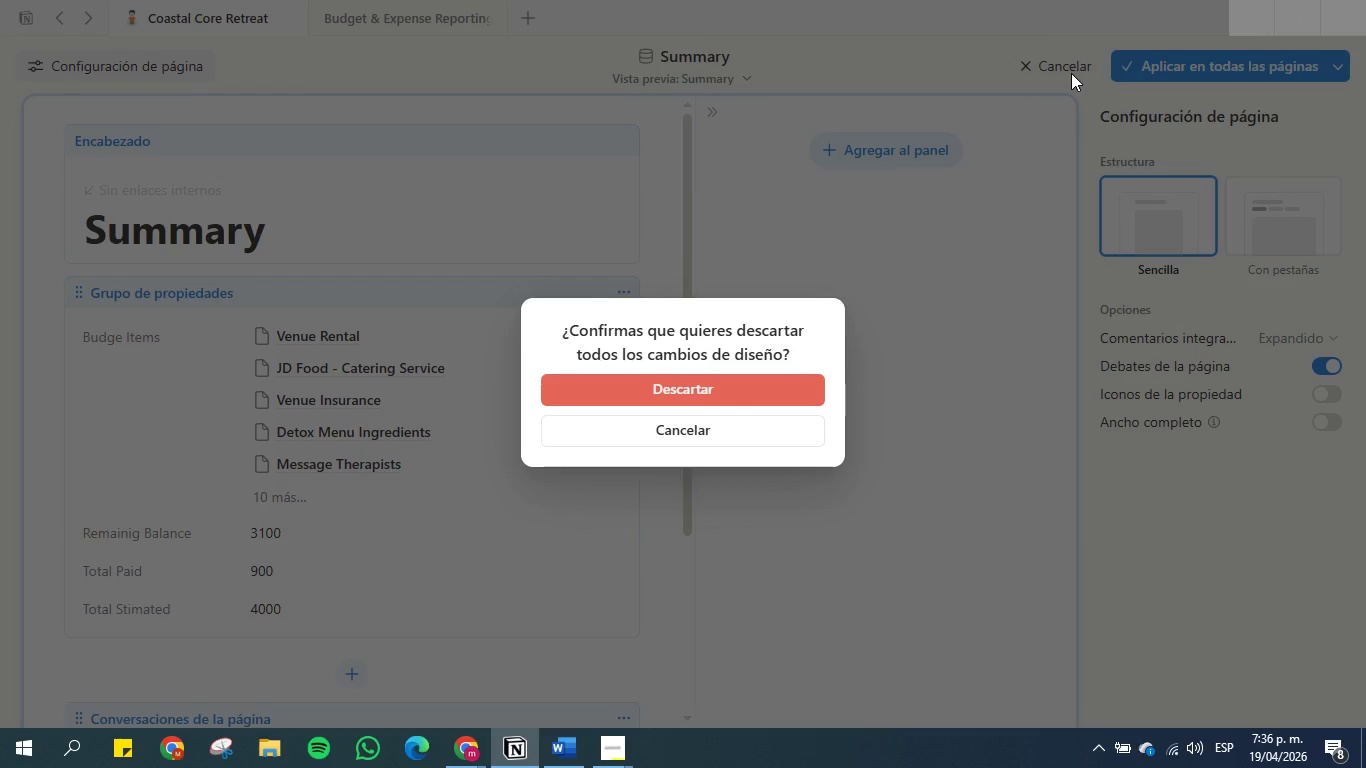 
left_click([681, 393])
 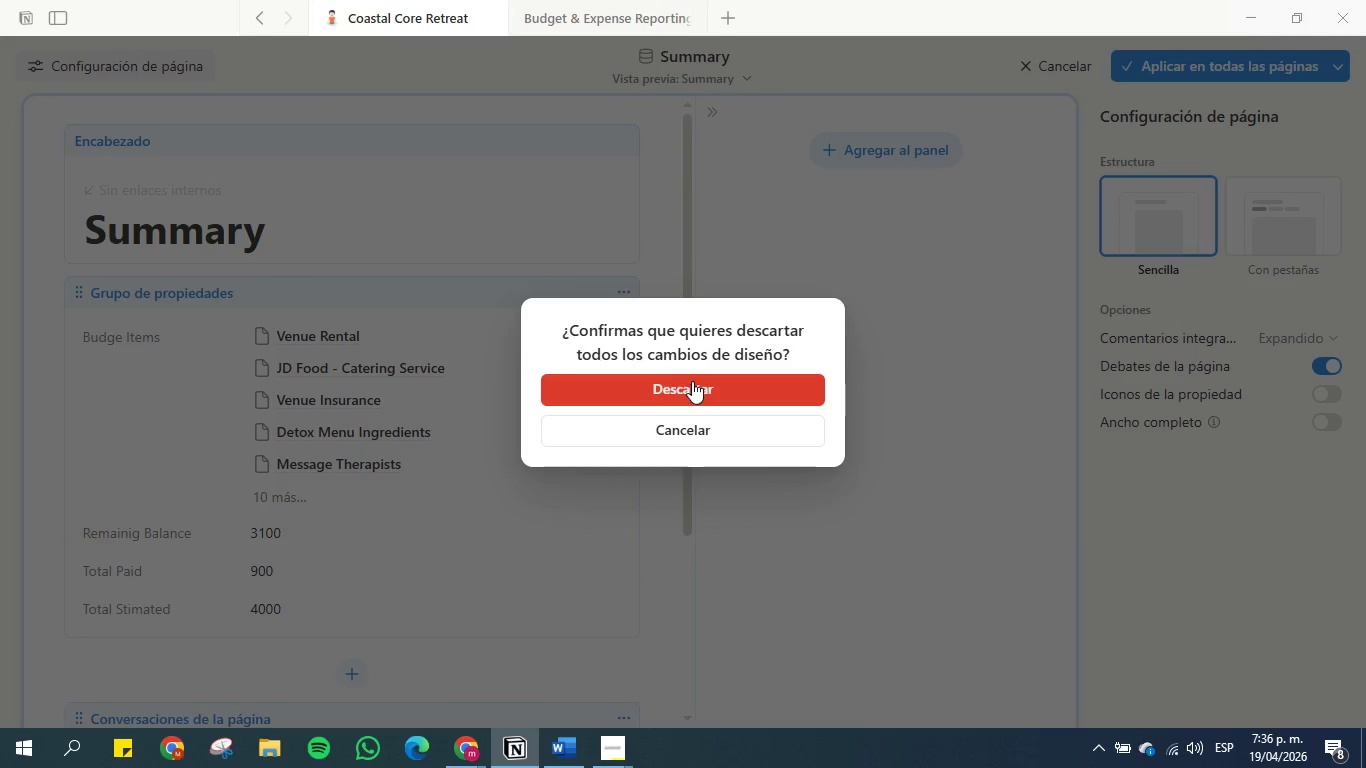 
left_click([694, 384])
 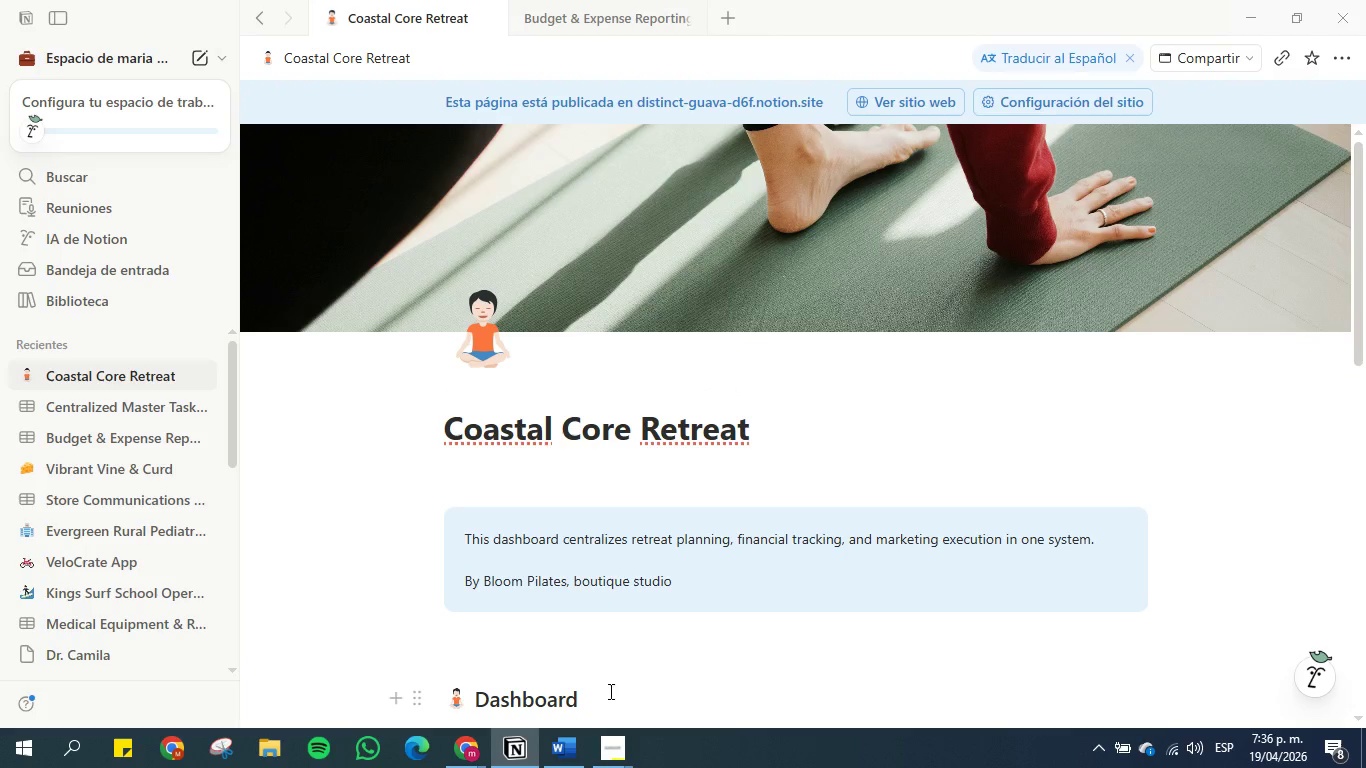 
left_click([452, 752])
 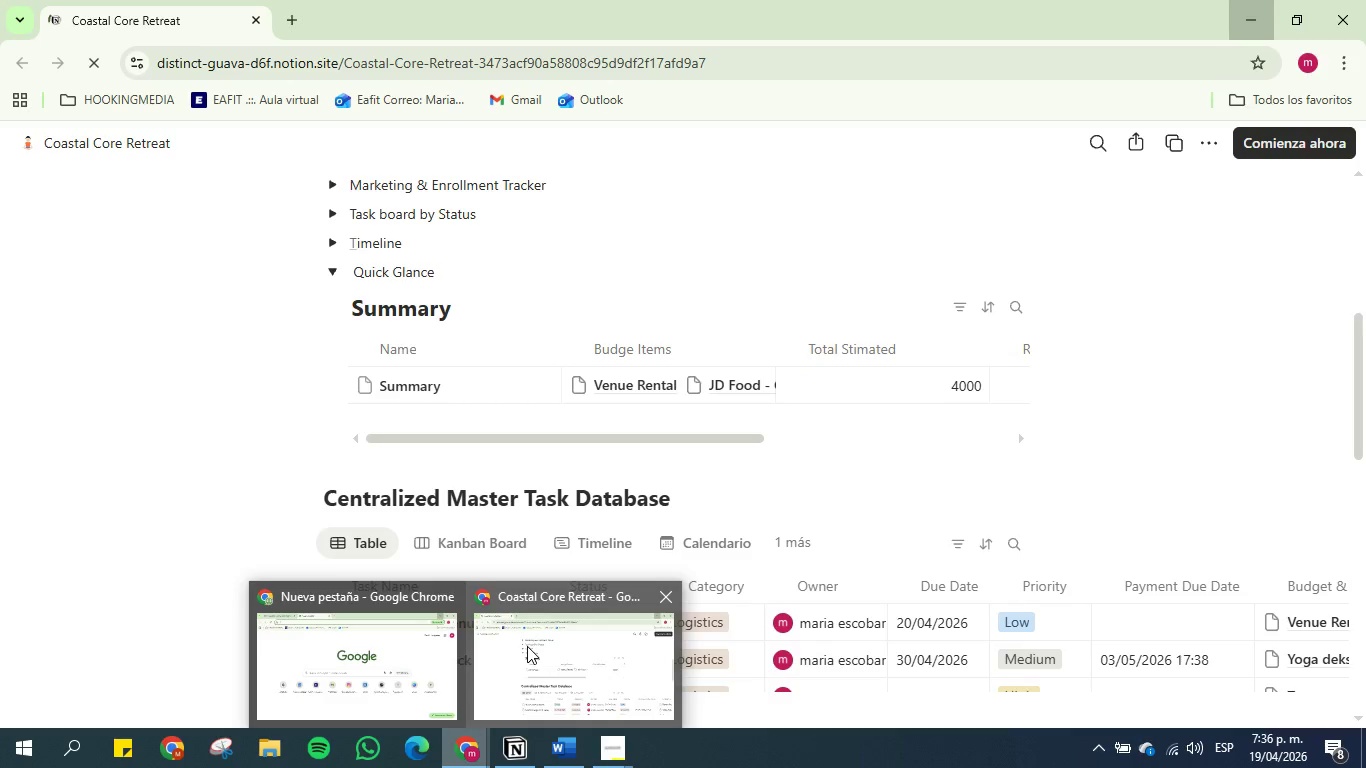 
left_click([527, 646])
 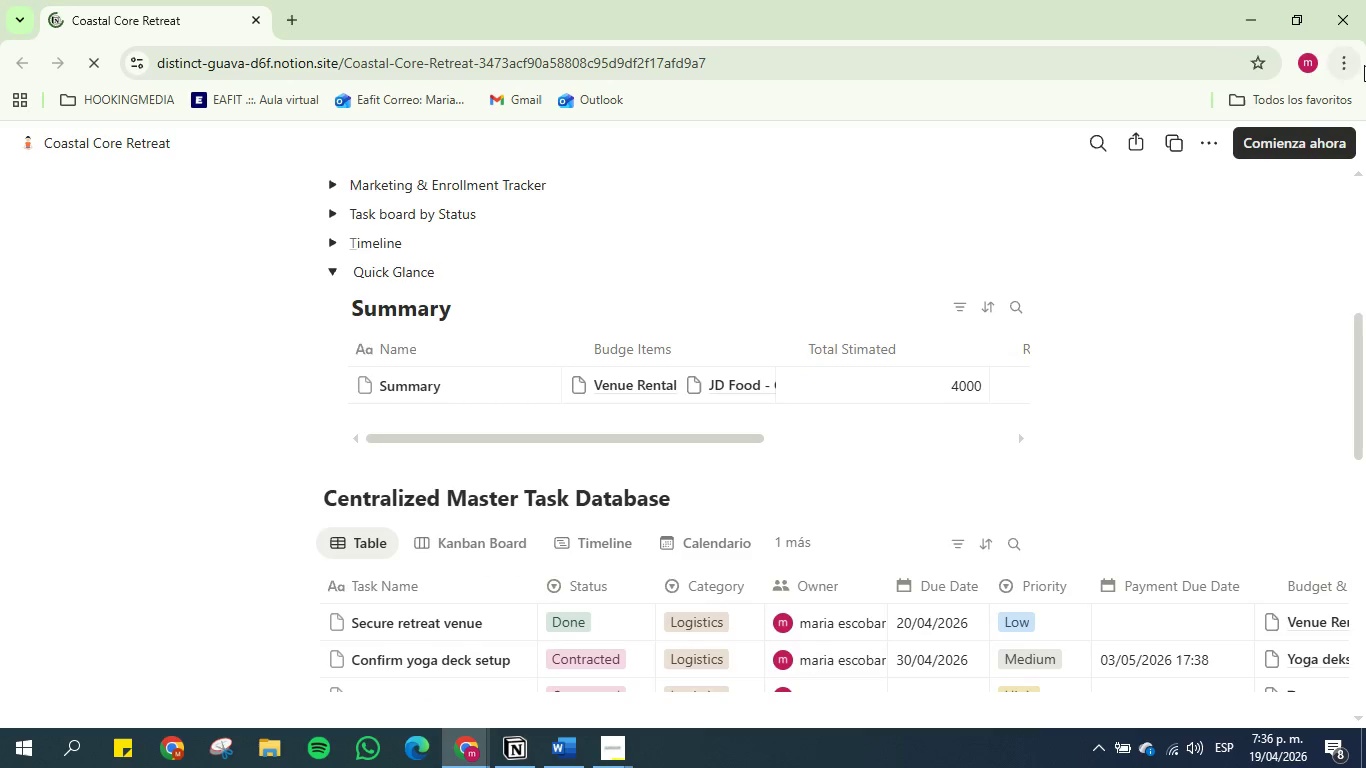 
left_click([1348, 65])
 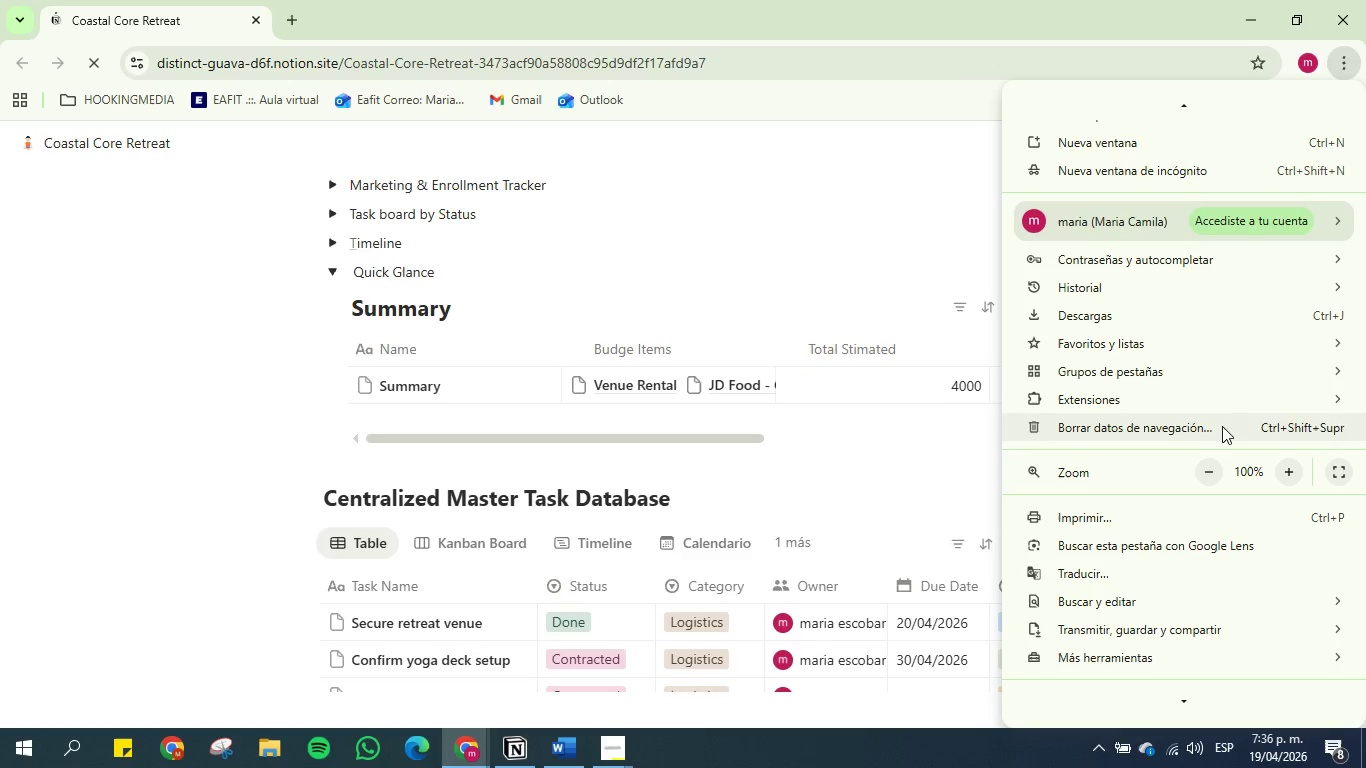 
double_click([1205, 474])
 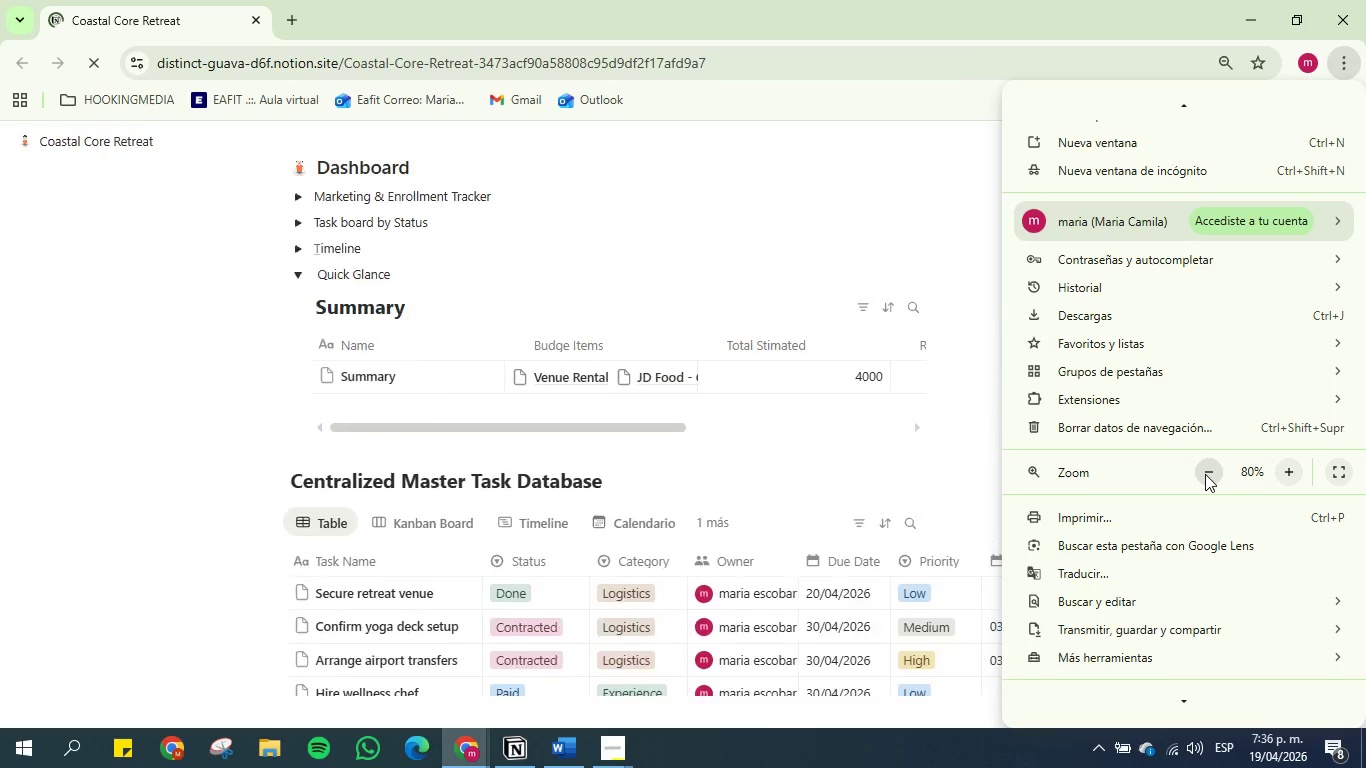 
triple_click([1205, 474])
 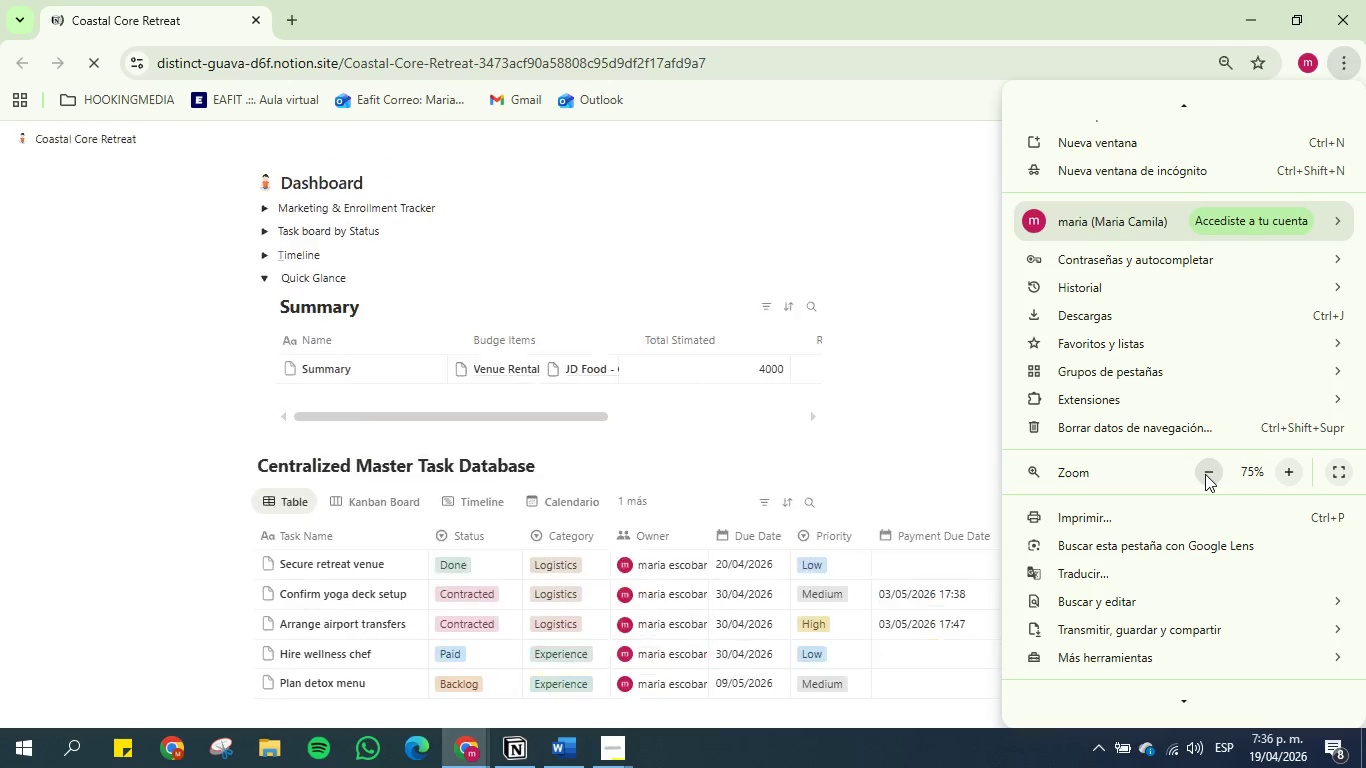 
triple_click([1205, 474])
 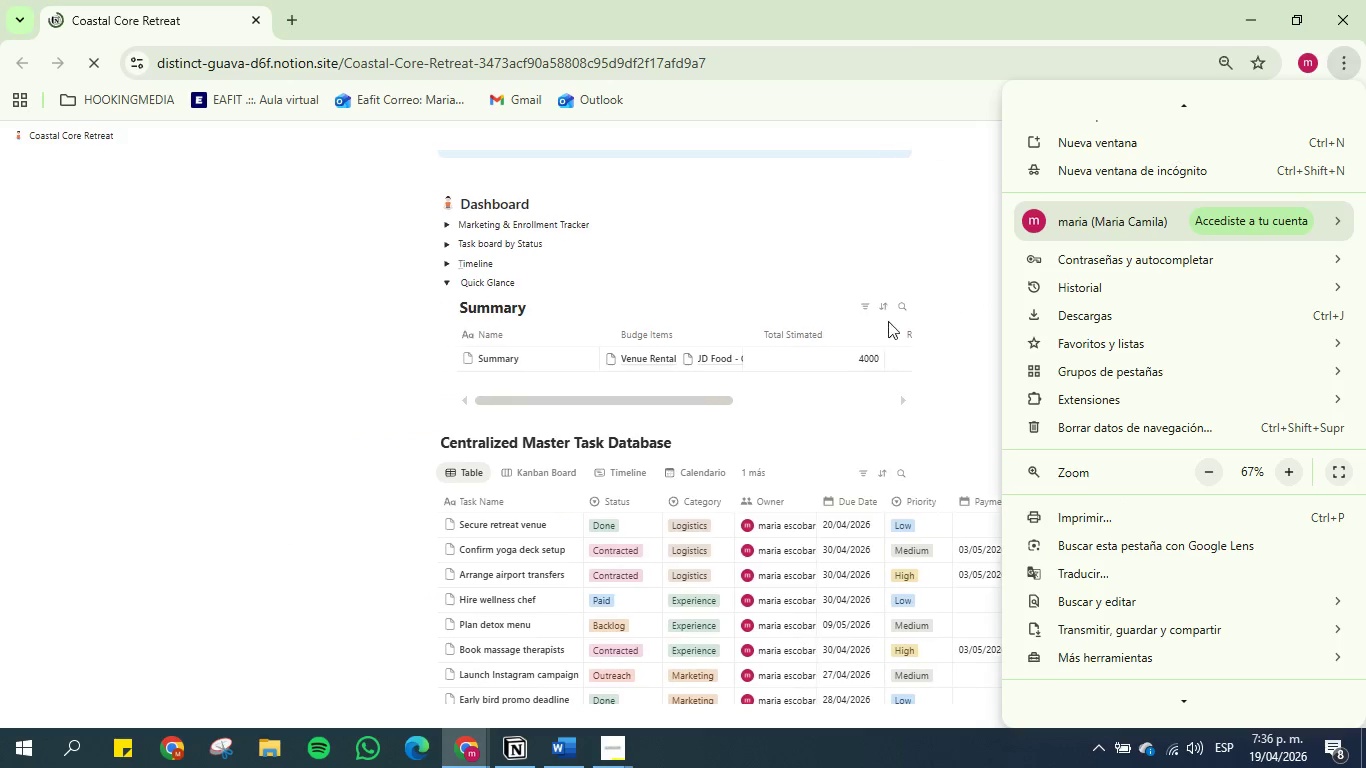 
scroll: coordinate [960, 270], scroll_direction: up, amount: 2.0
 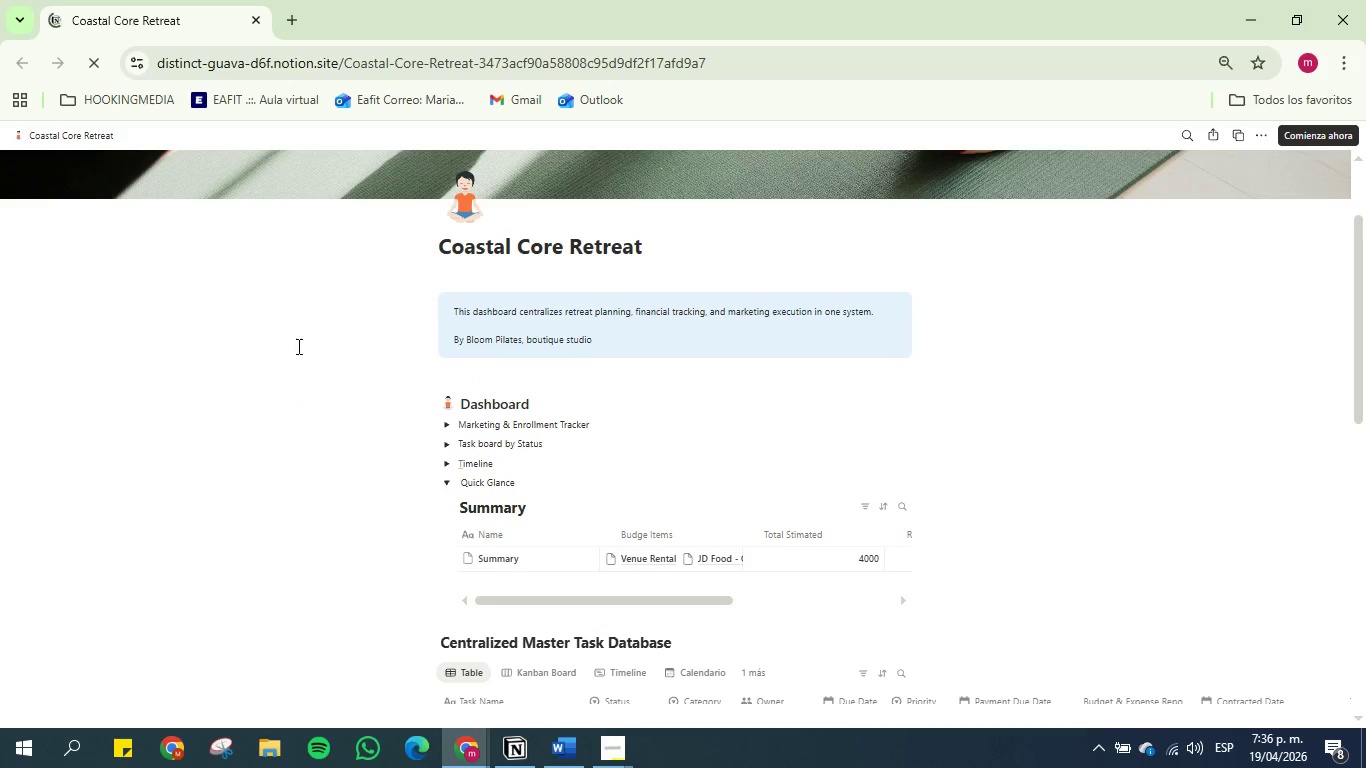 
left_click([303, 355])
 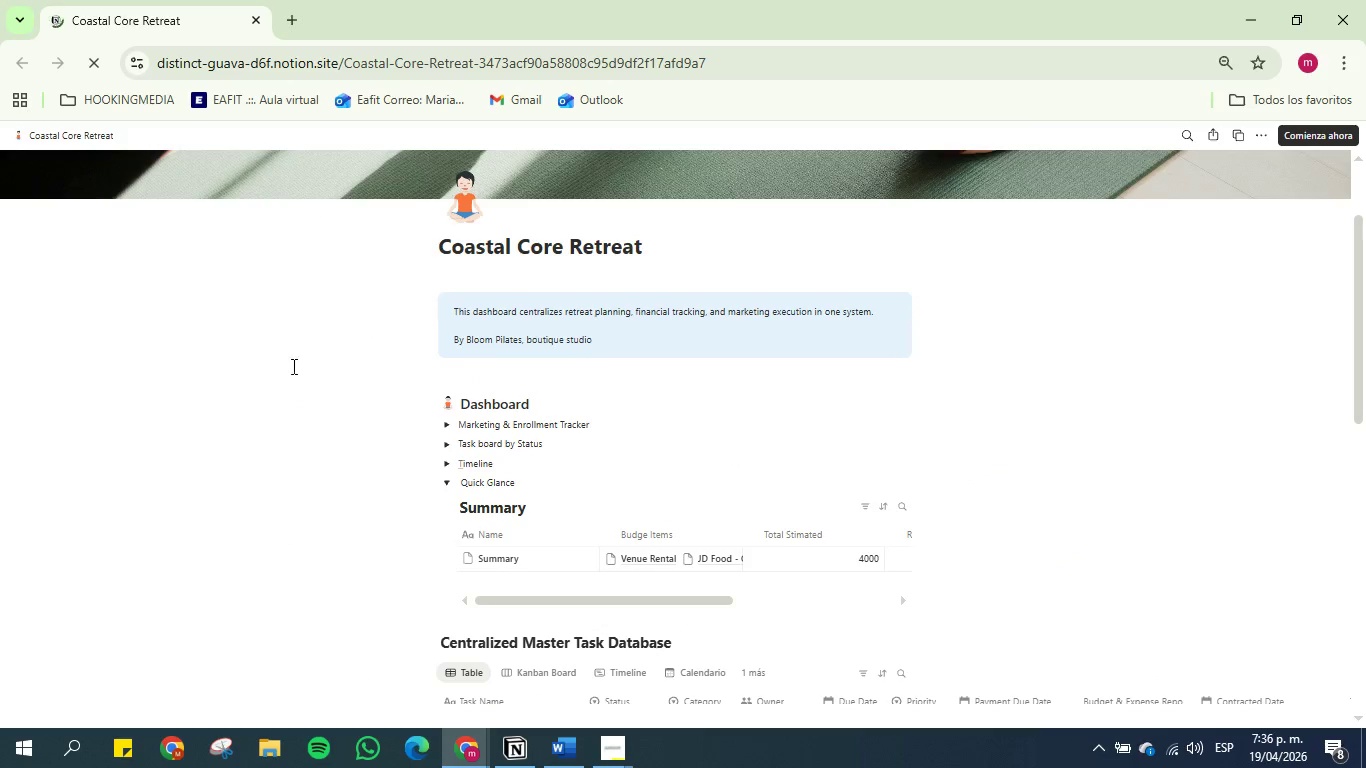 
scroll: coordinate [290, 368], scroll_direction: down, amount: 1.0
 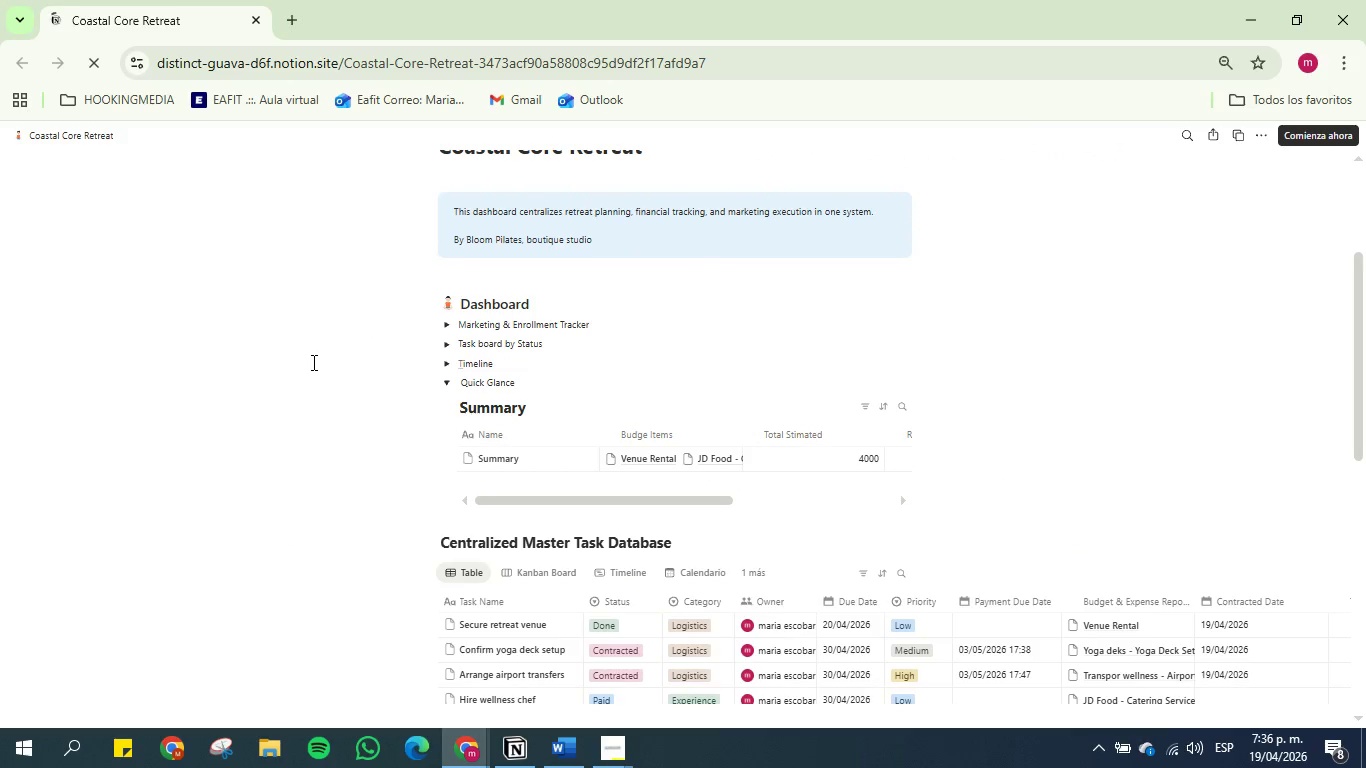 
scroll: coordinate [312, 356], scroll_direction: up, amount: 1.0
 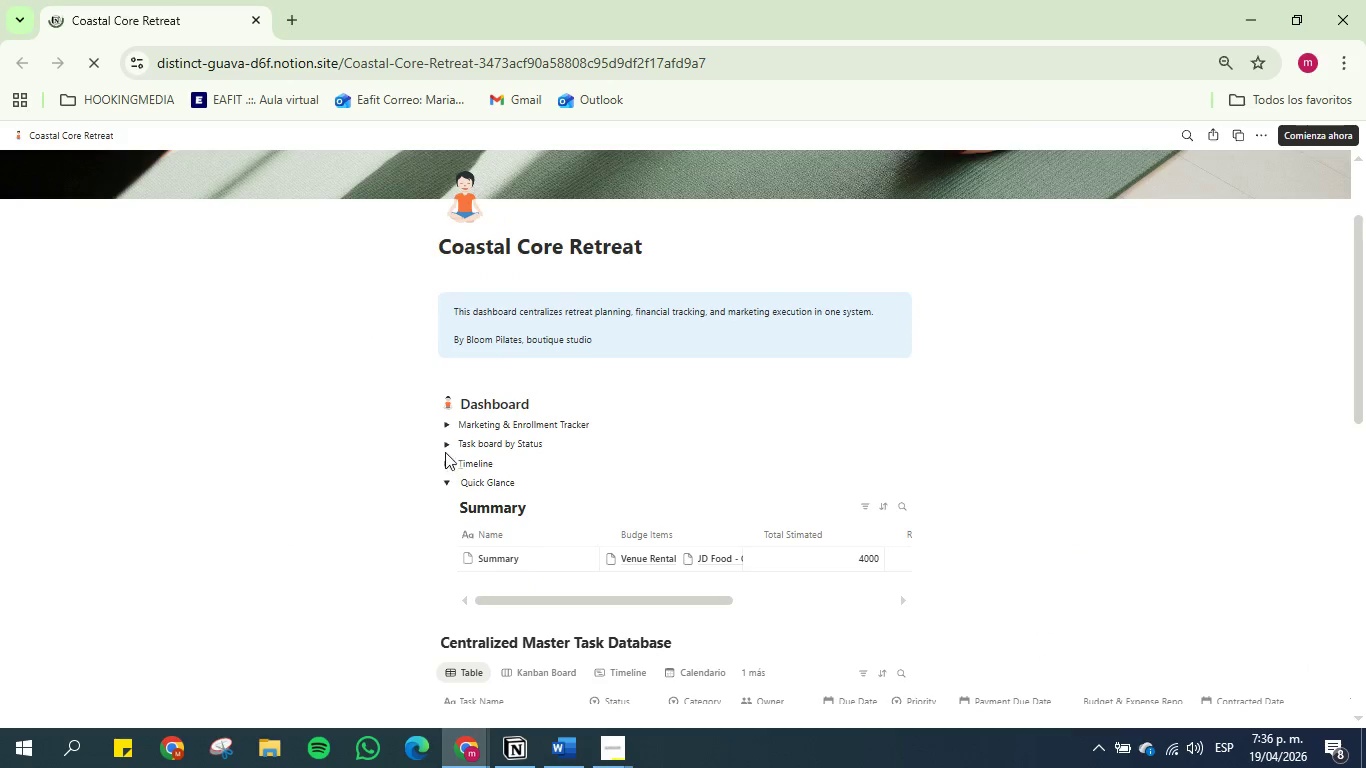 
left_click([448, 428])
 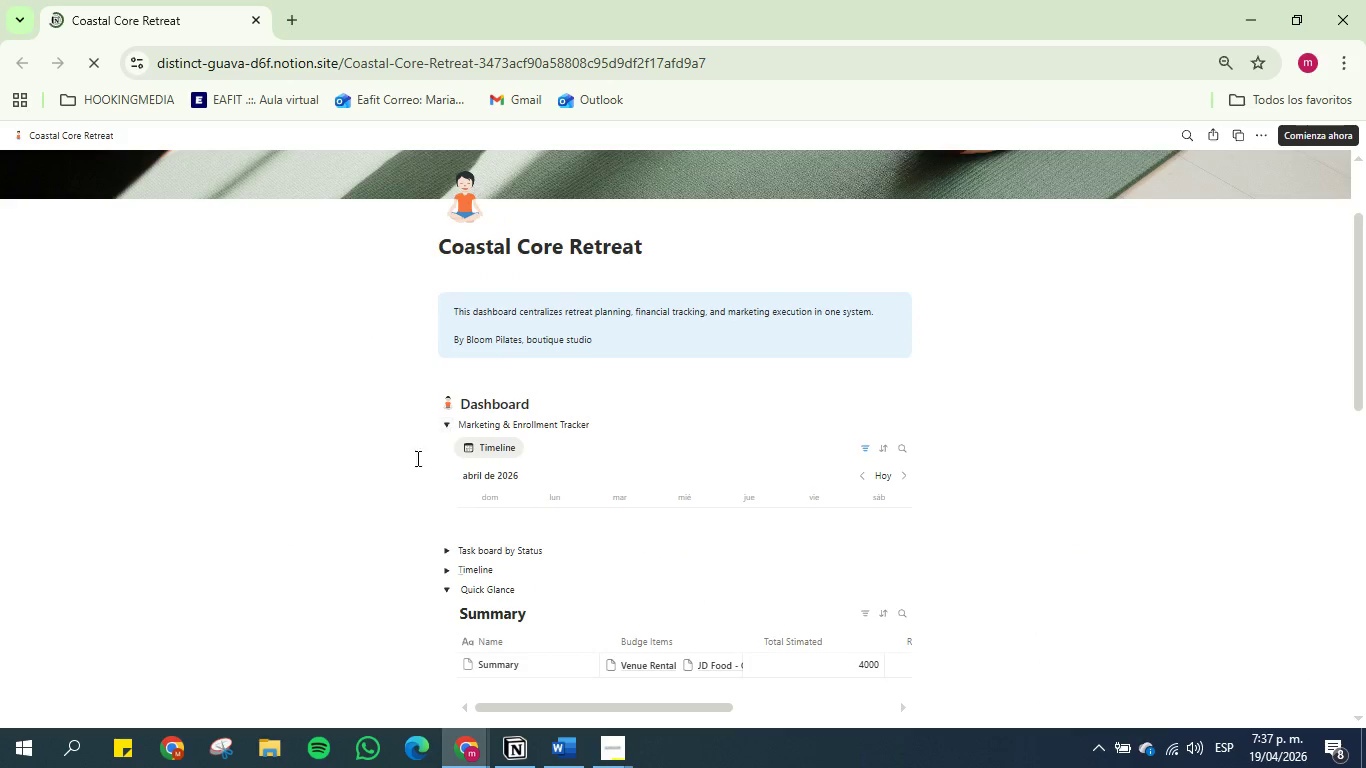 
scroll: coordinate [399, 491], scroll_direction: down, amount: 1.0
 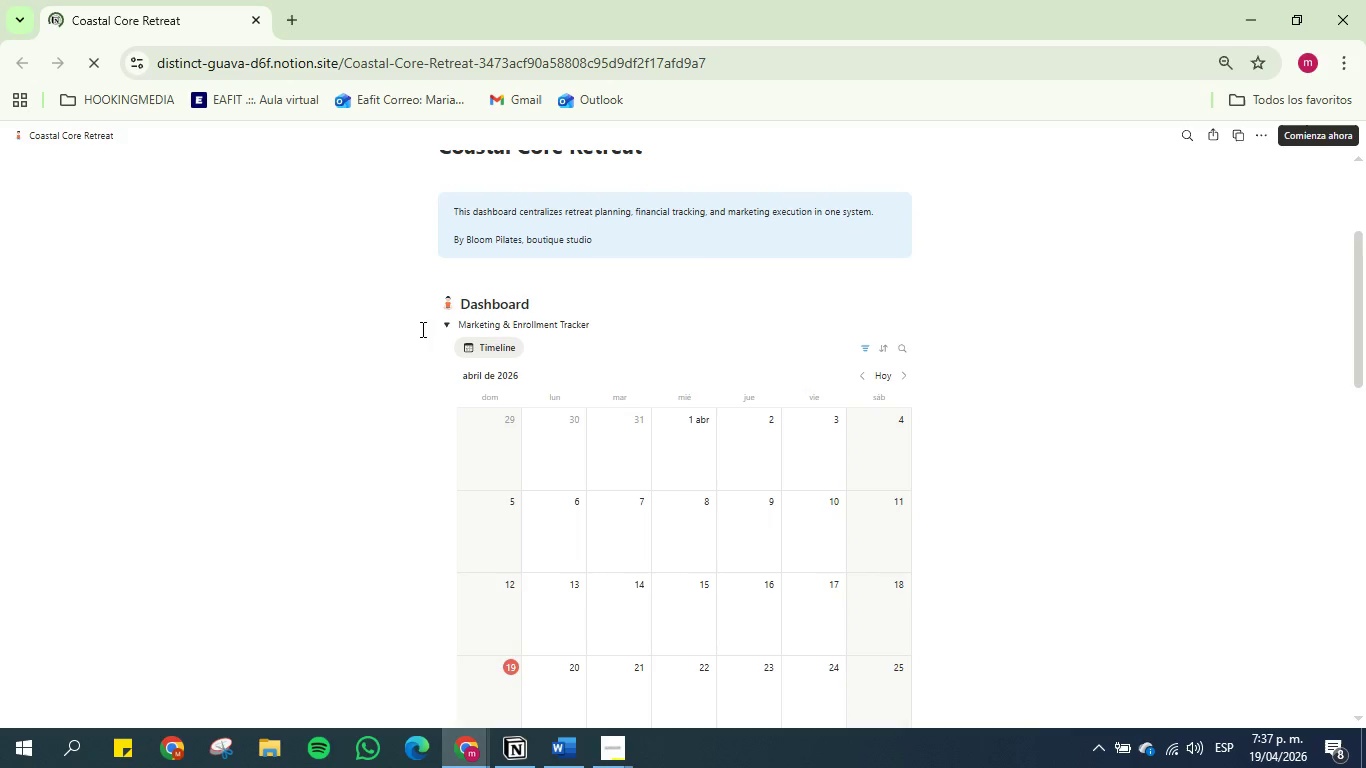 
left_click([446, 326])
 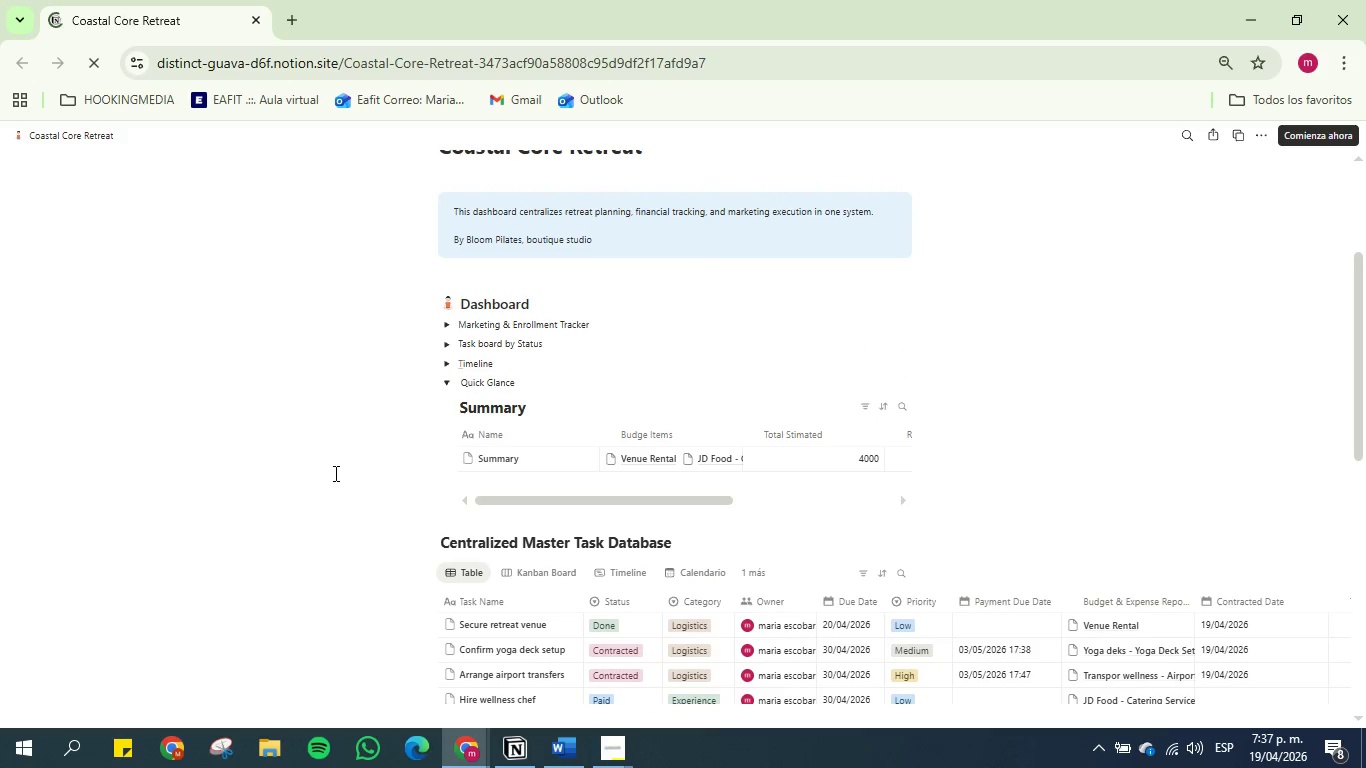 
scroll: coordinate [334, 473], scroll_direction: up, amount: 1.0
 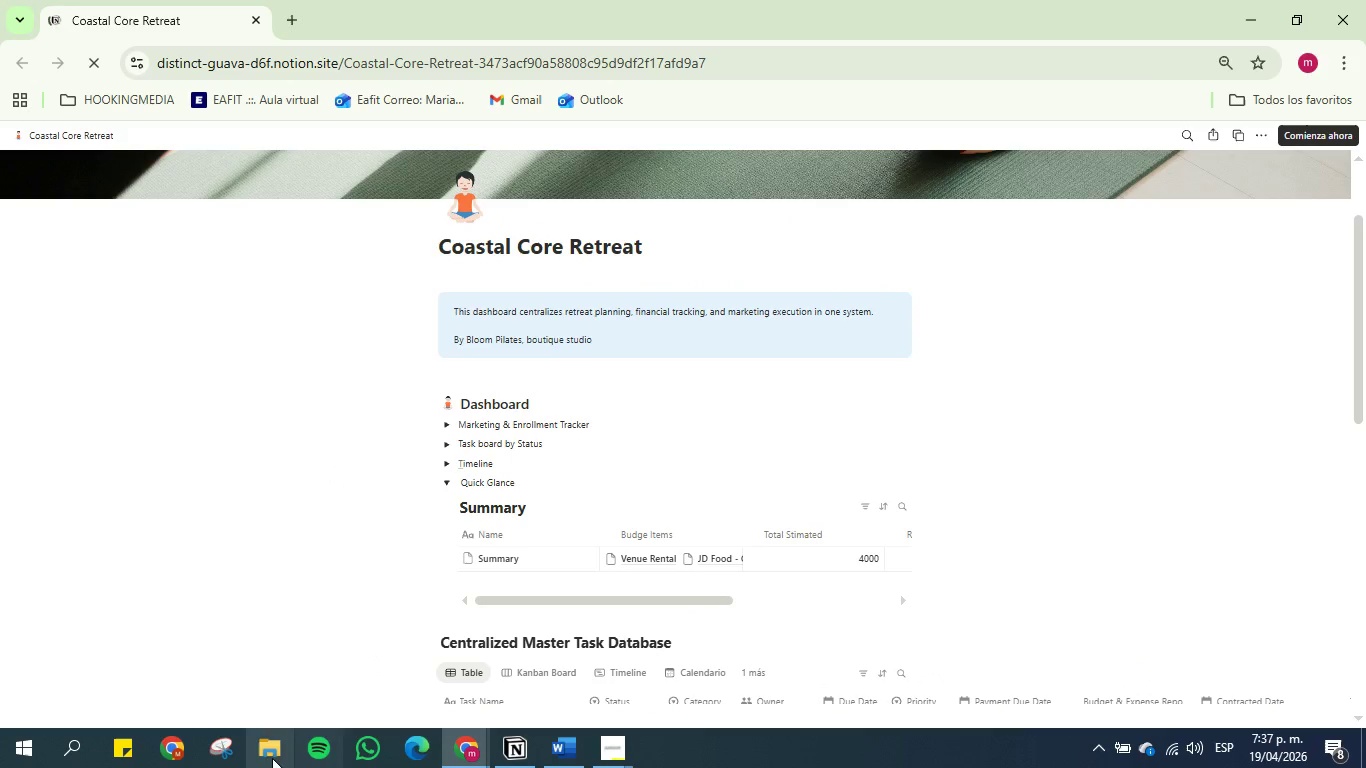 
left_click([221, 746])
 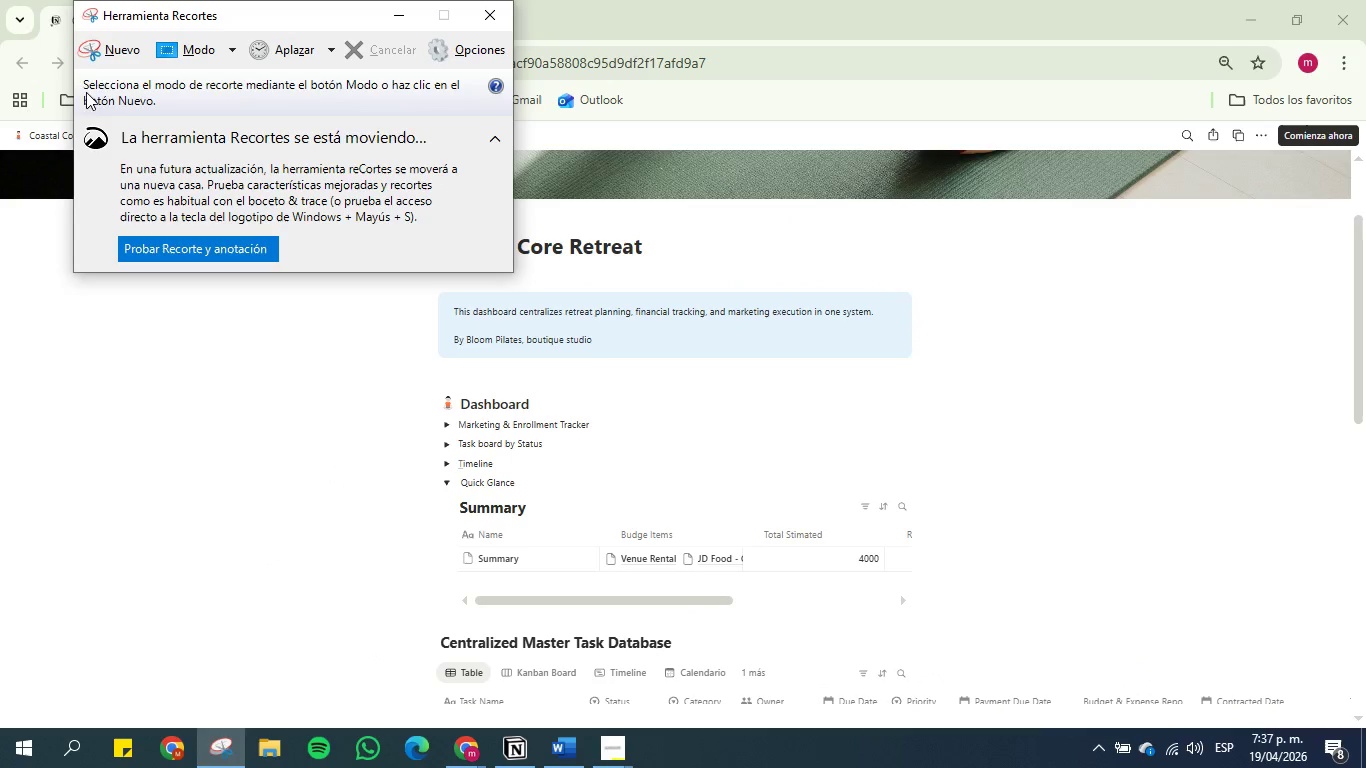 
left_click([109, 48])
 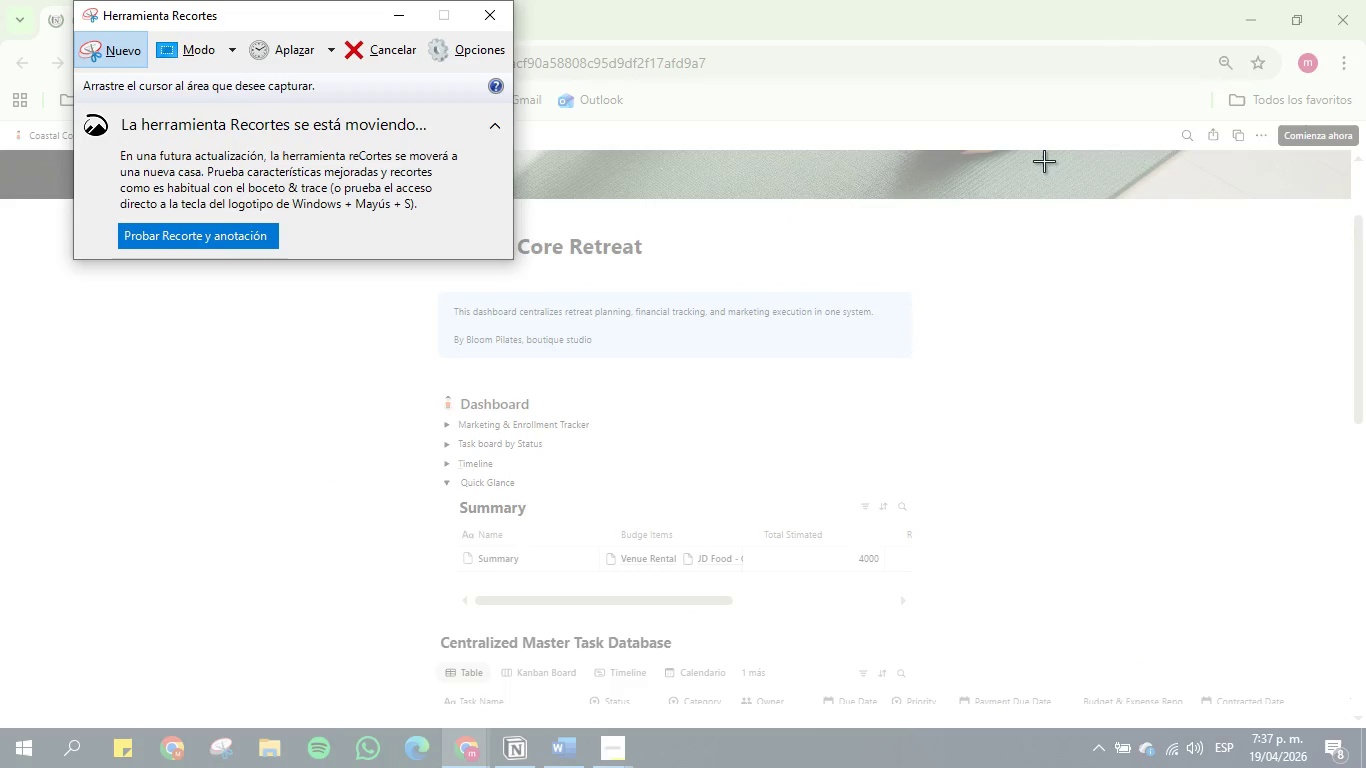 
left_click_drag(start_coordinate=[994, 156], to_coordinate=[366, 631])
 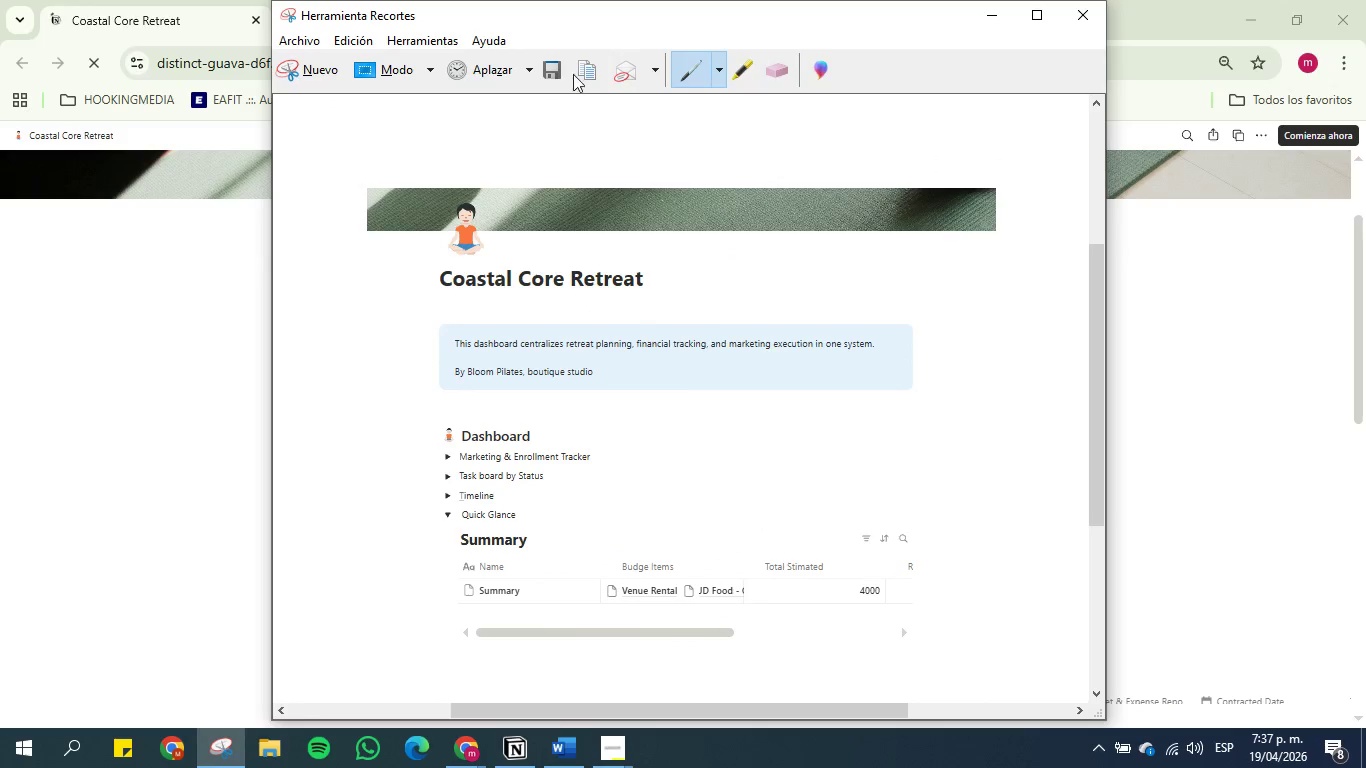 
left_click([554, 67])
 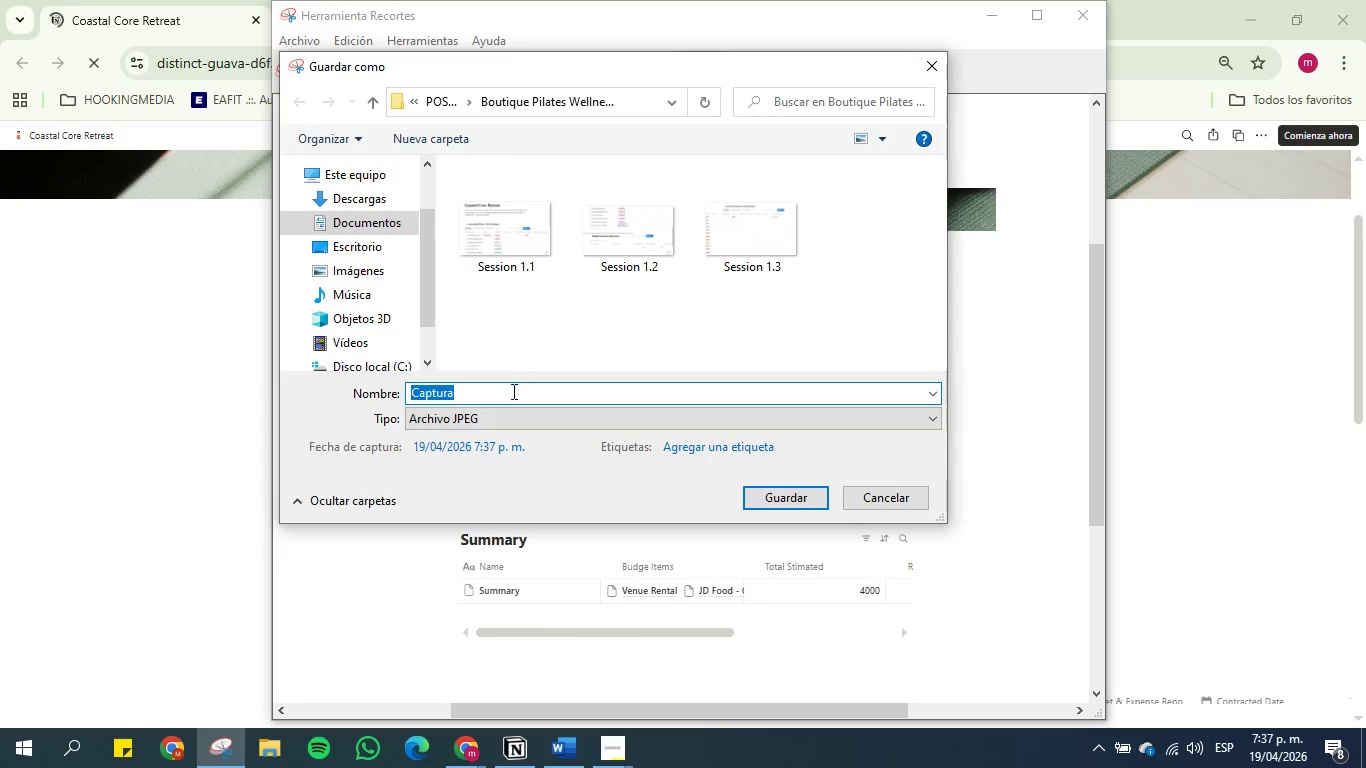 
key(Control+V)
 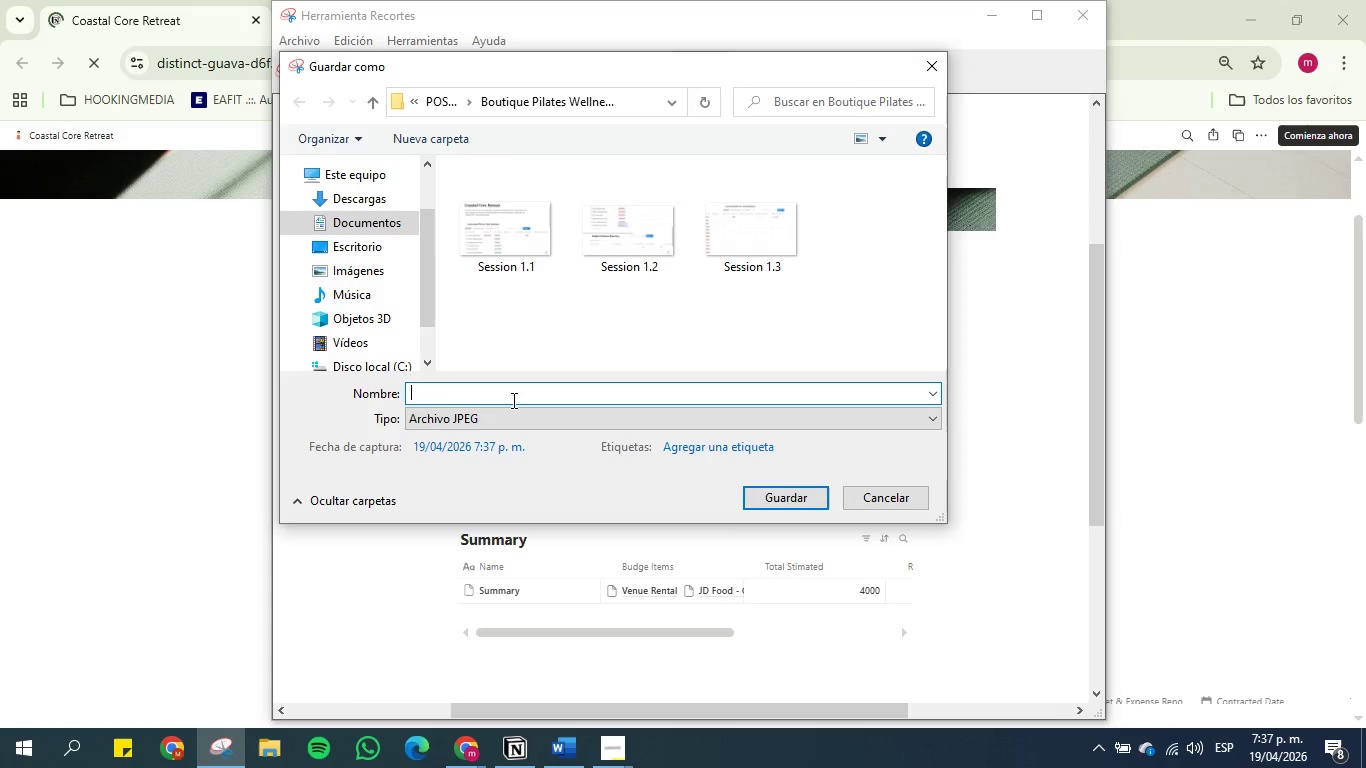 
hold_key(key=ControlLeft, duration=0.36)
 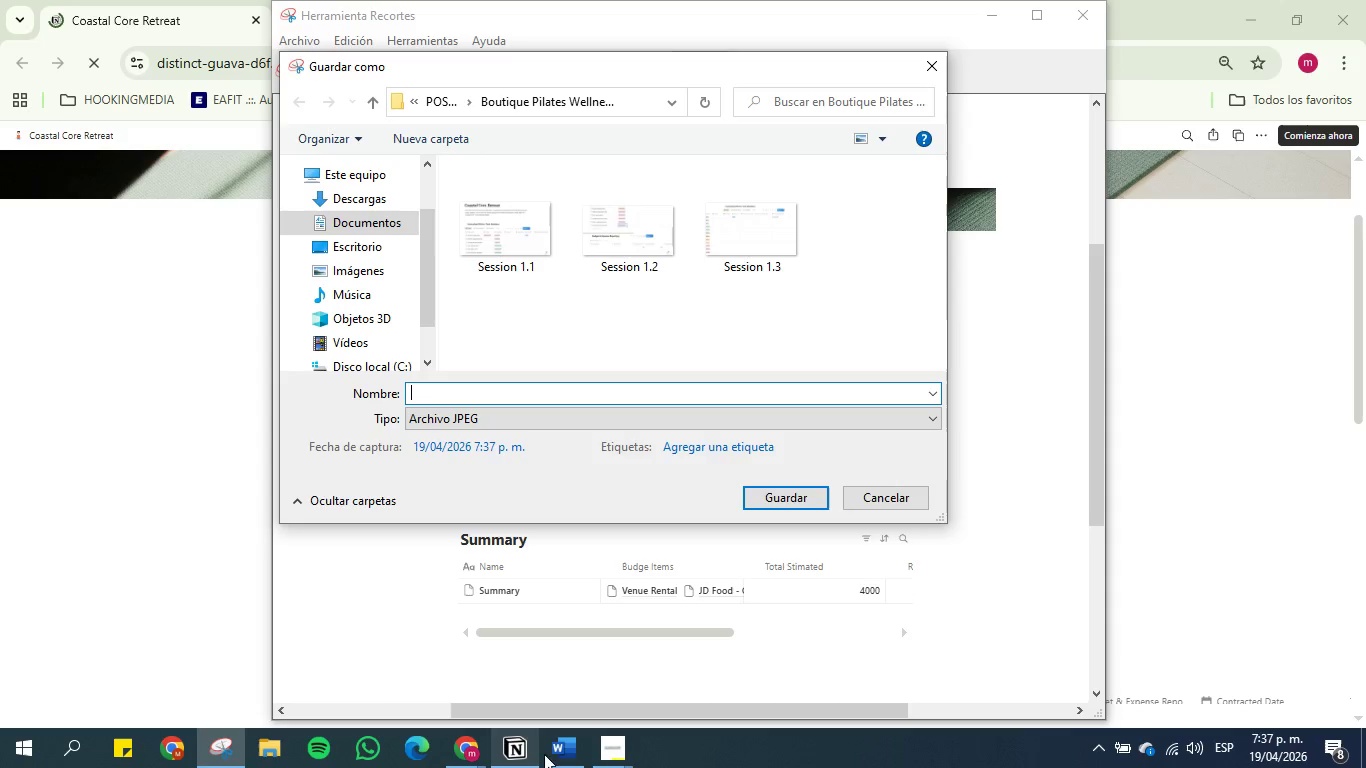 
left_click([561, 753])
 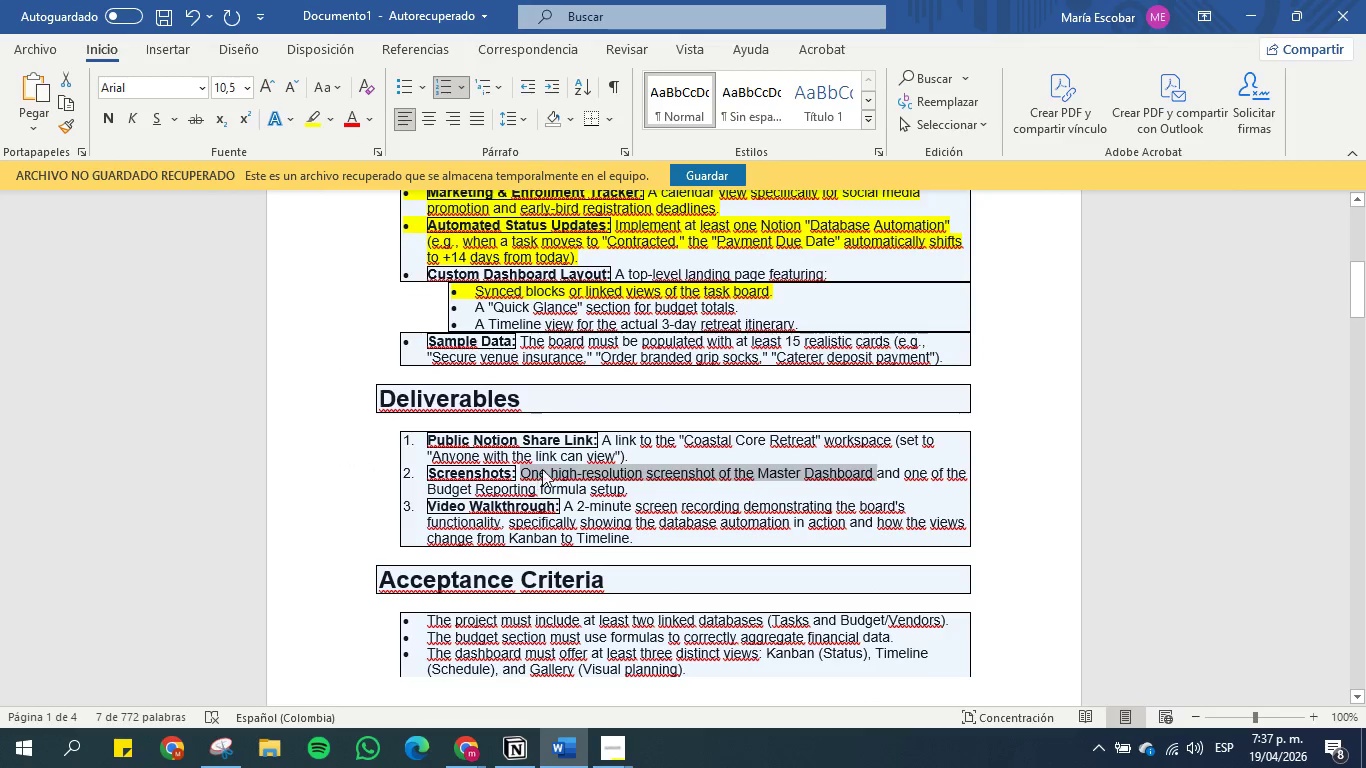 
left_click([533, 471])
 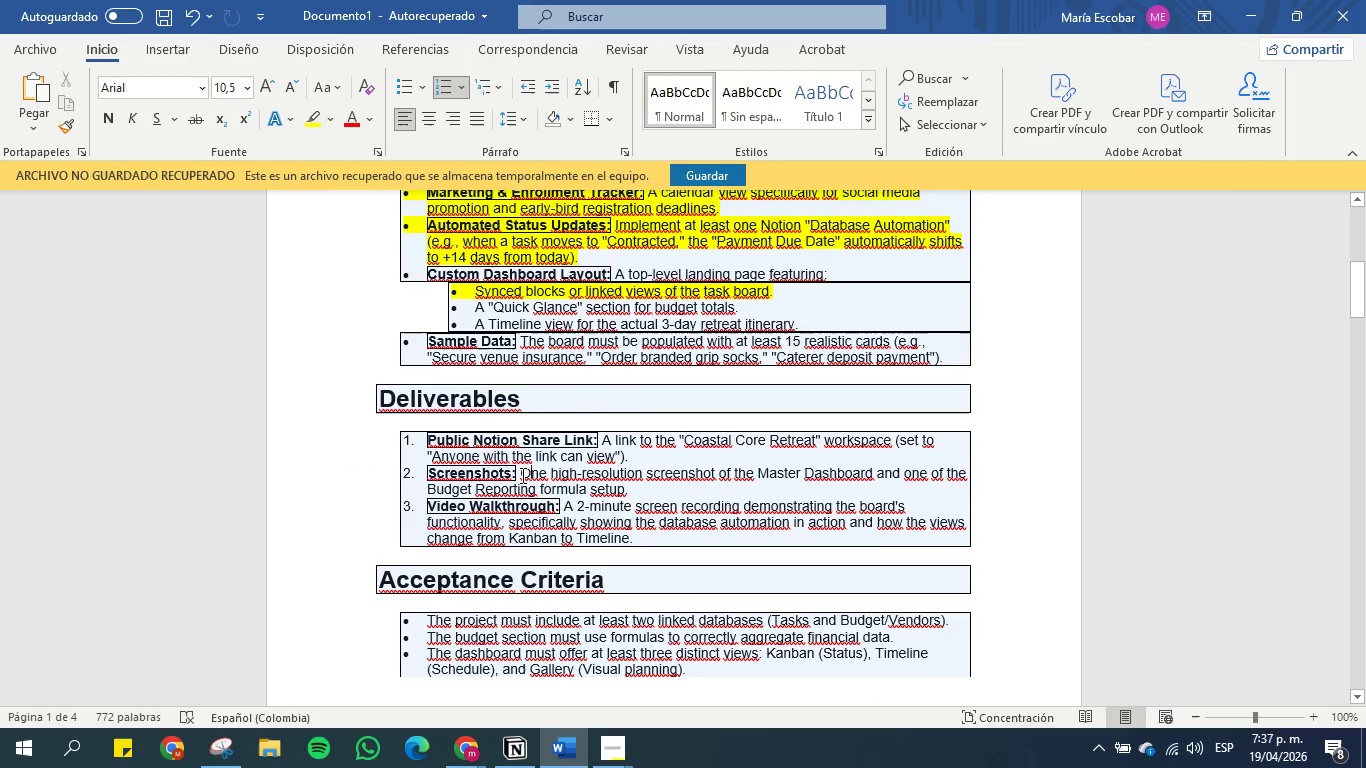 
left_click_drag(start_coordinate=[520, 475], to_coordinate=[872, 472])
 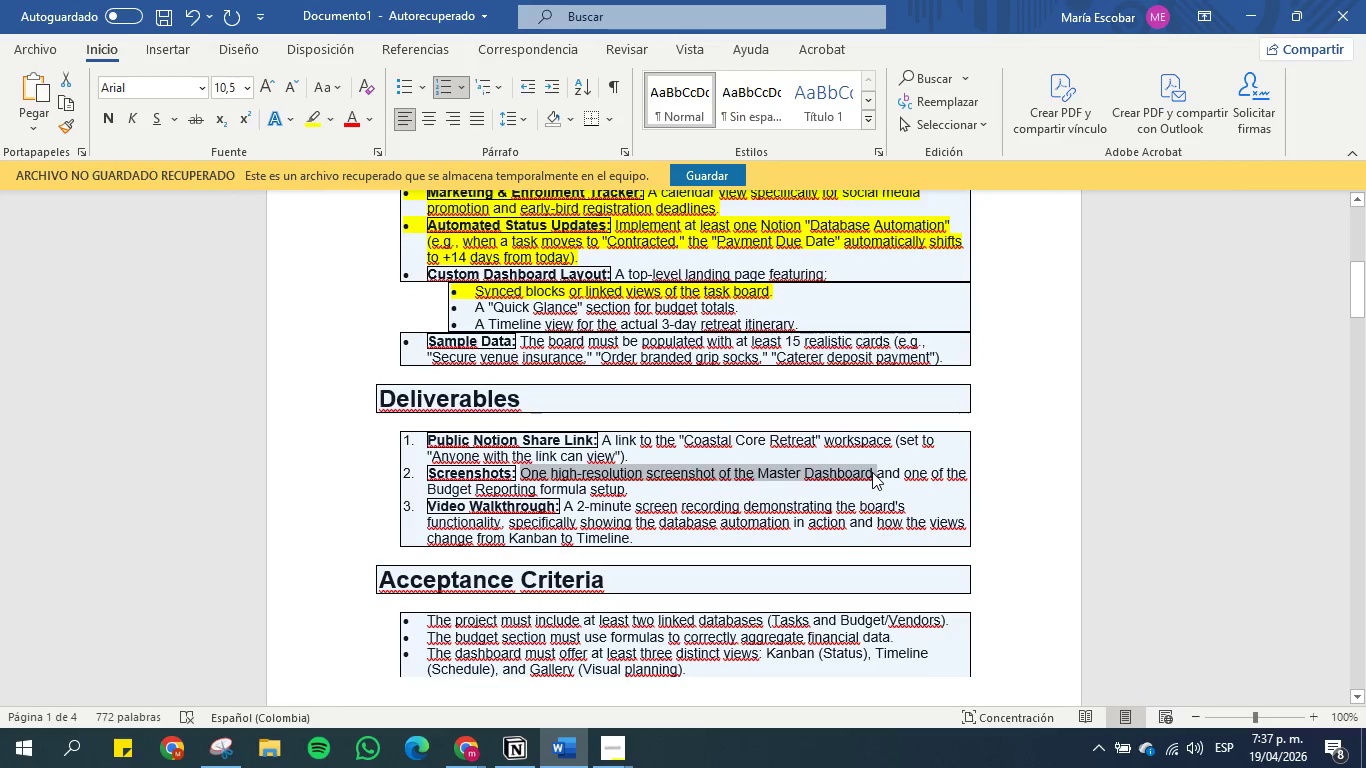 
key(Control+C)
 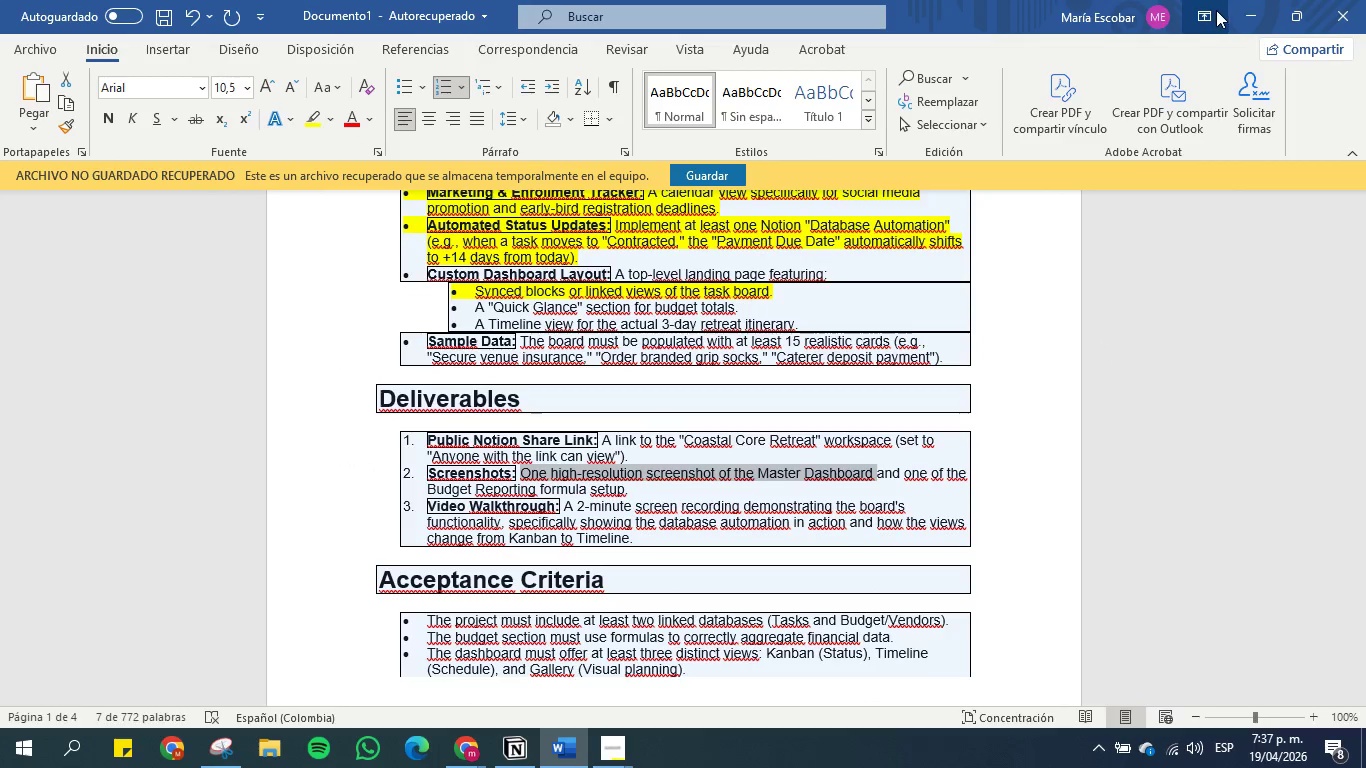 
left_click([1240, 11])
 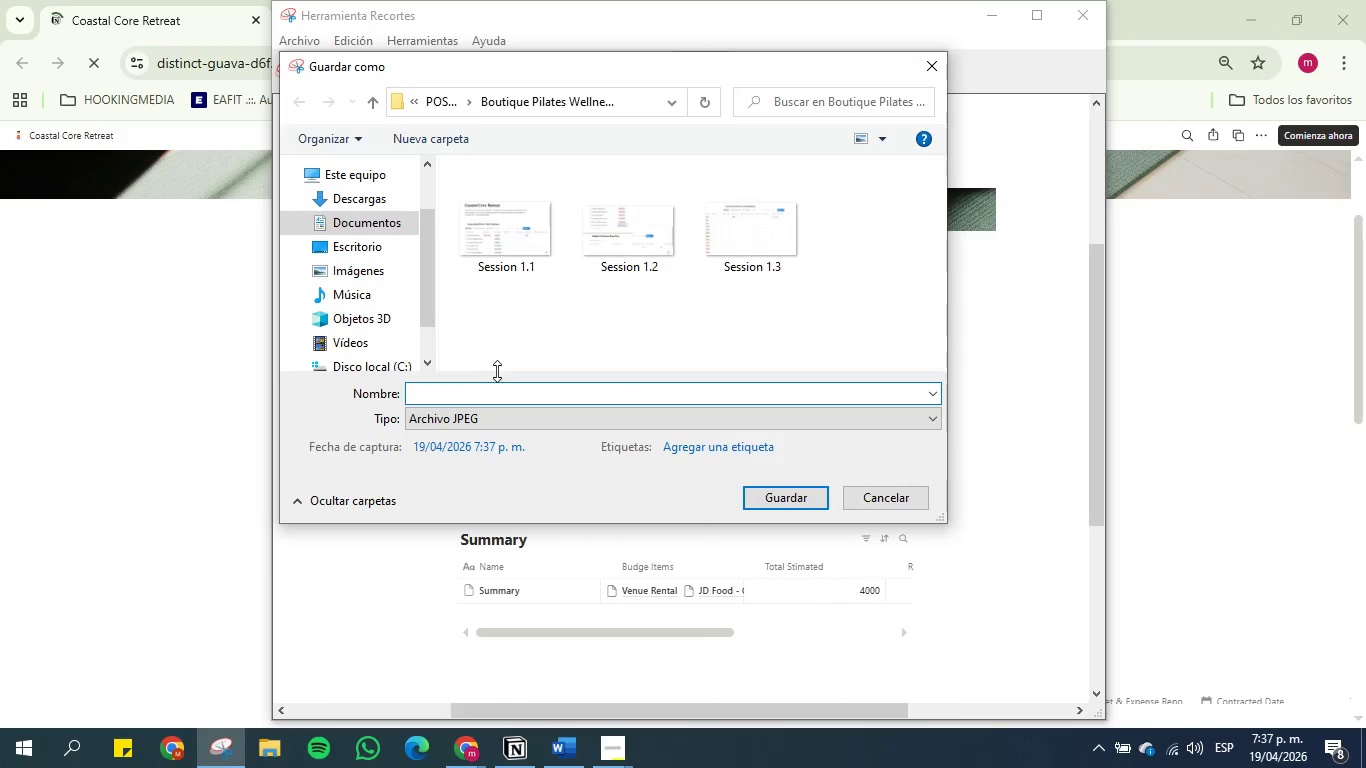 
left_click([486, 393])
 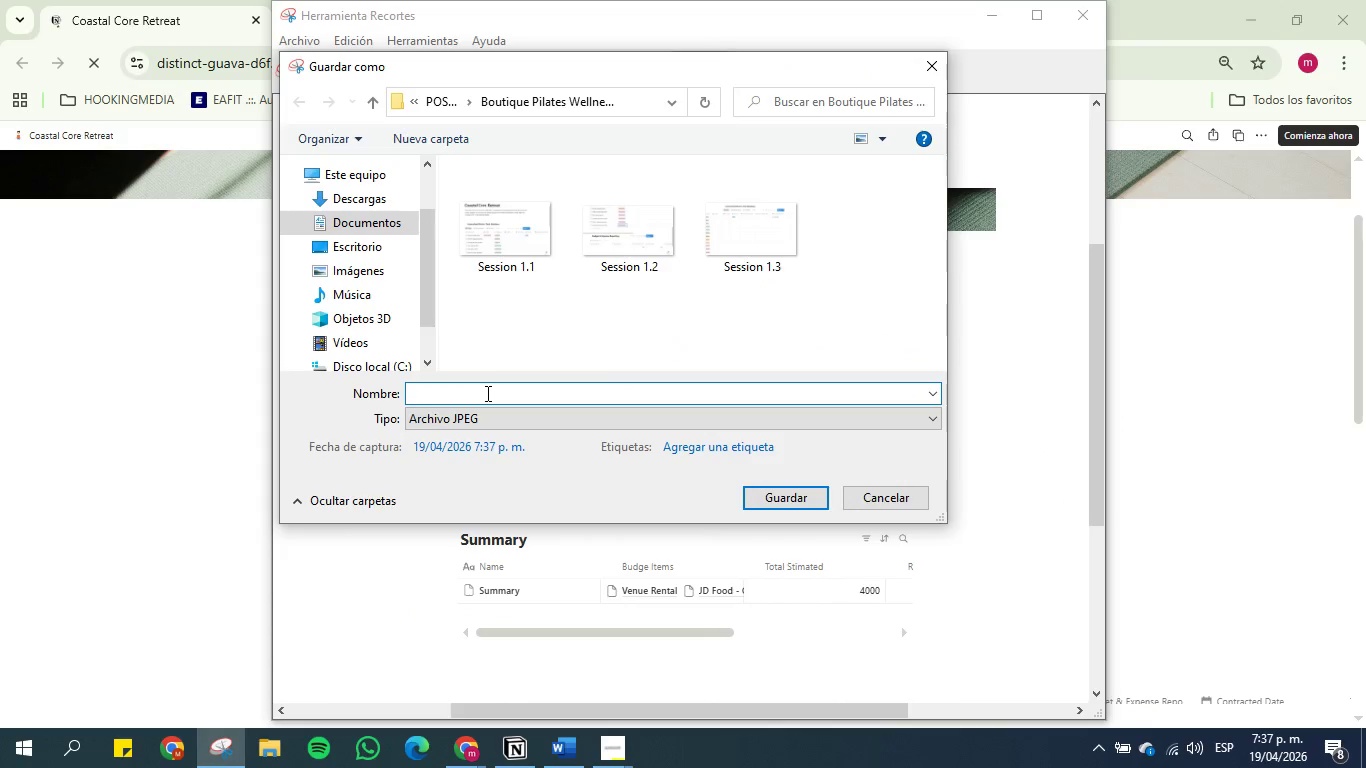 
key(Control+V)
 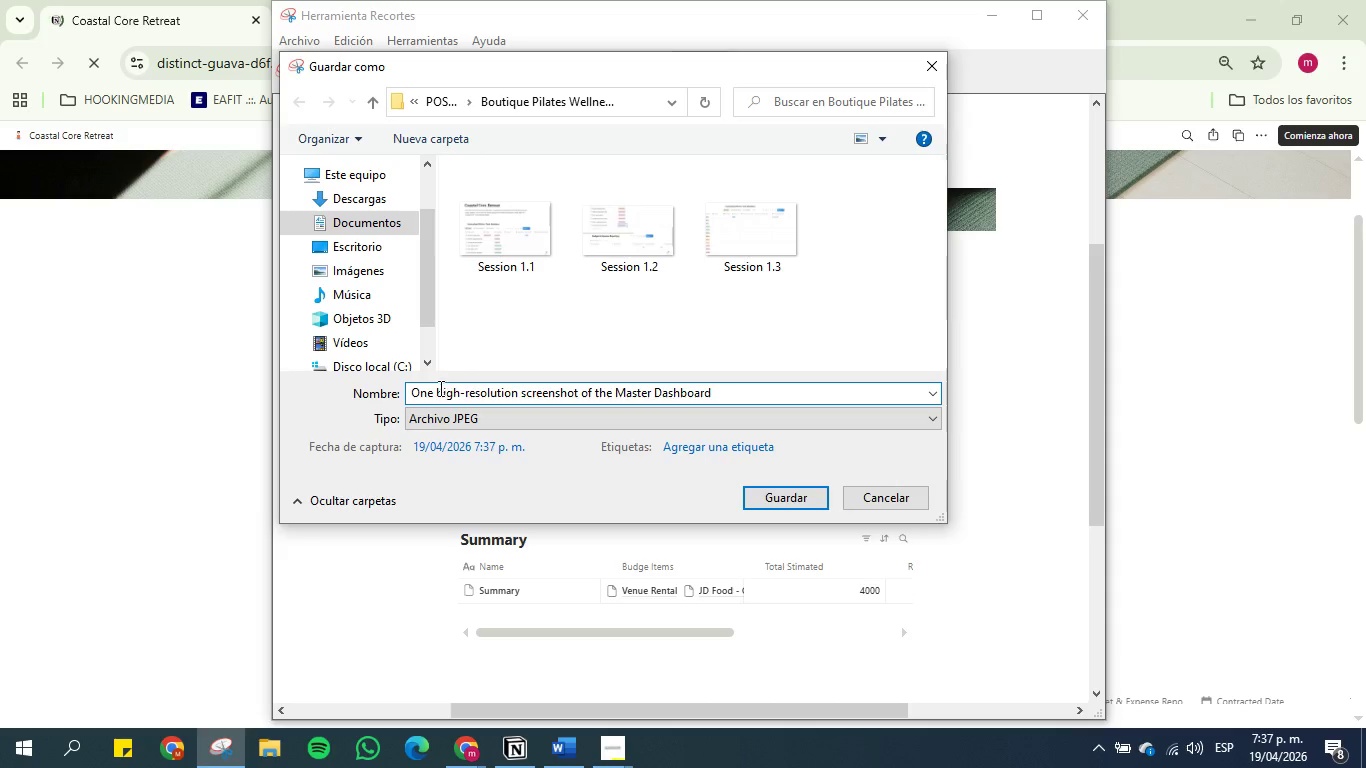 
left_click_drag(start_coordinate=[435, 393], to_coordinate=[380, 391])
 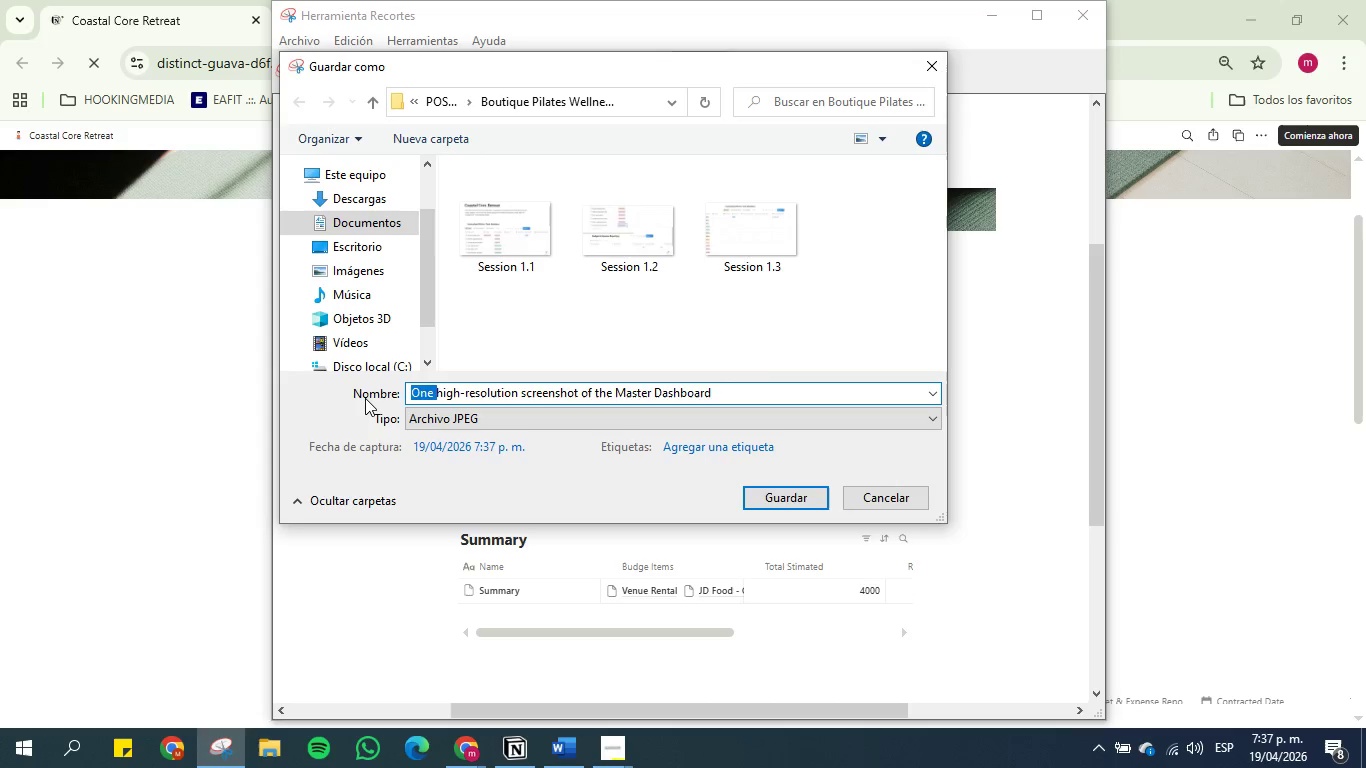 
key(Backspace)
 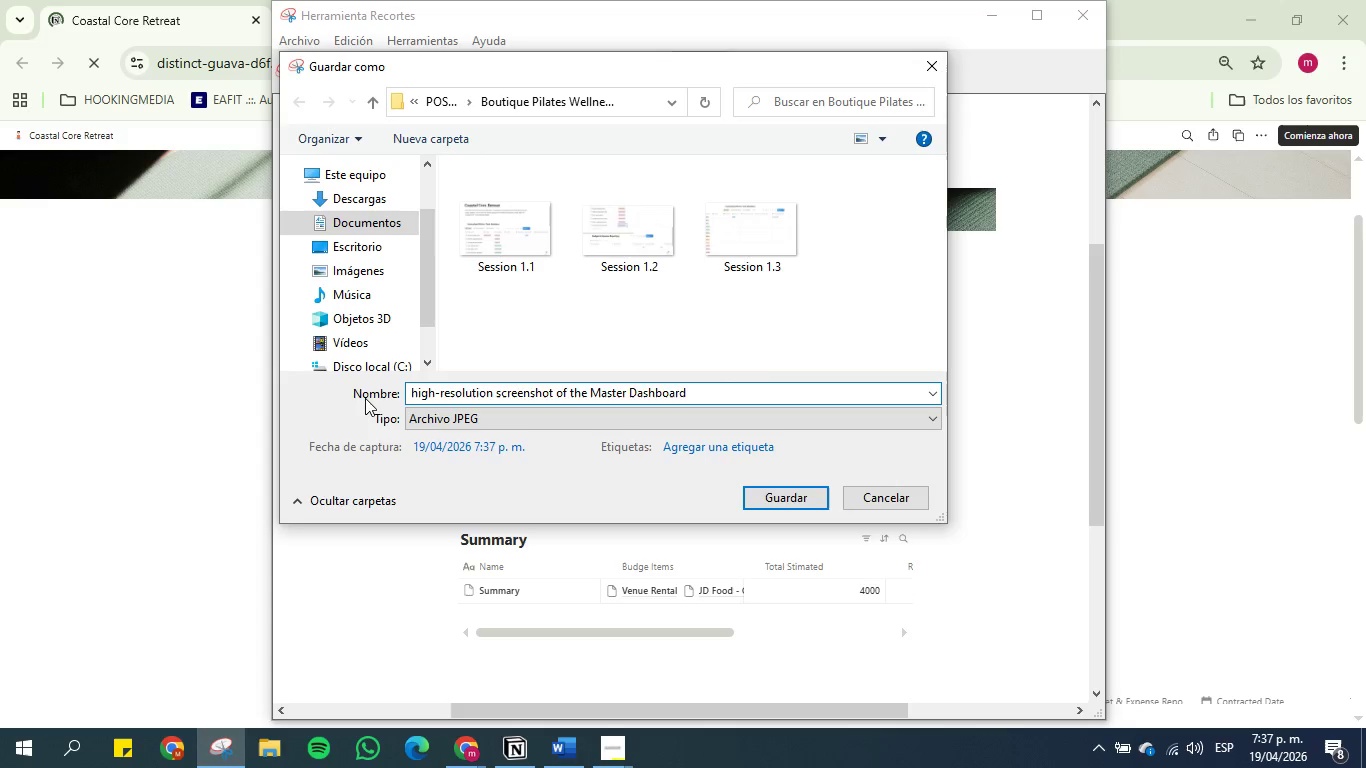 
key(1)
 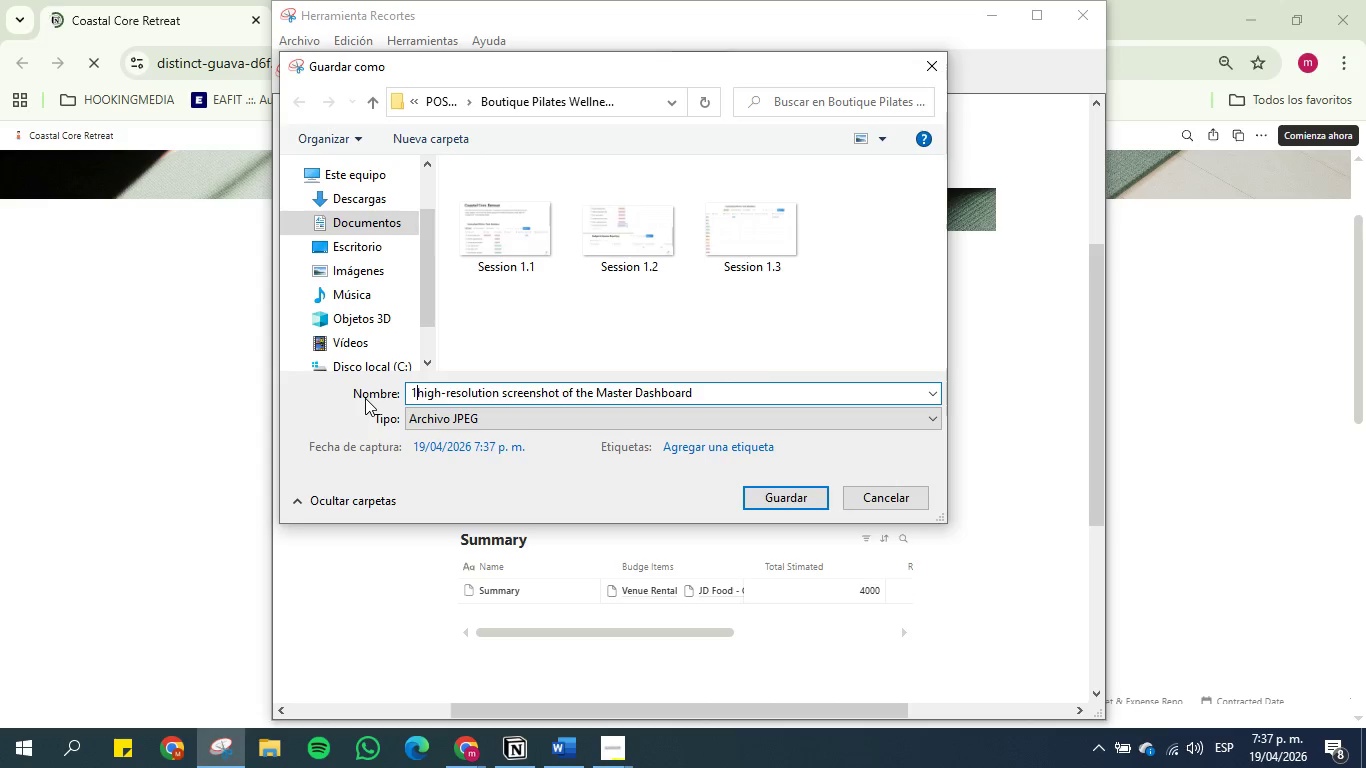 
key(Space)
 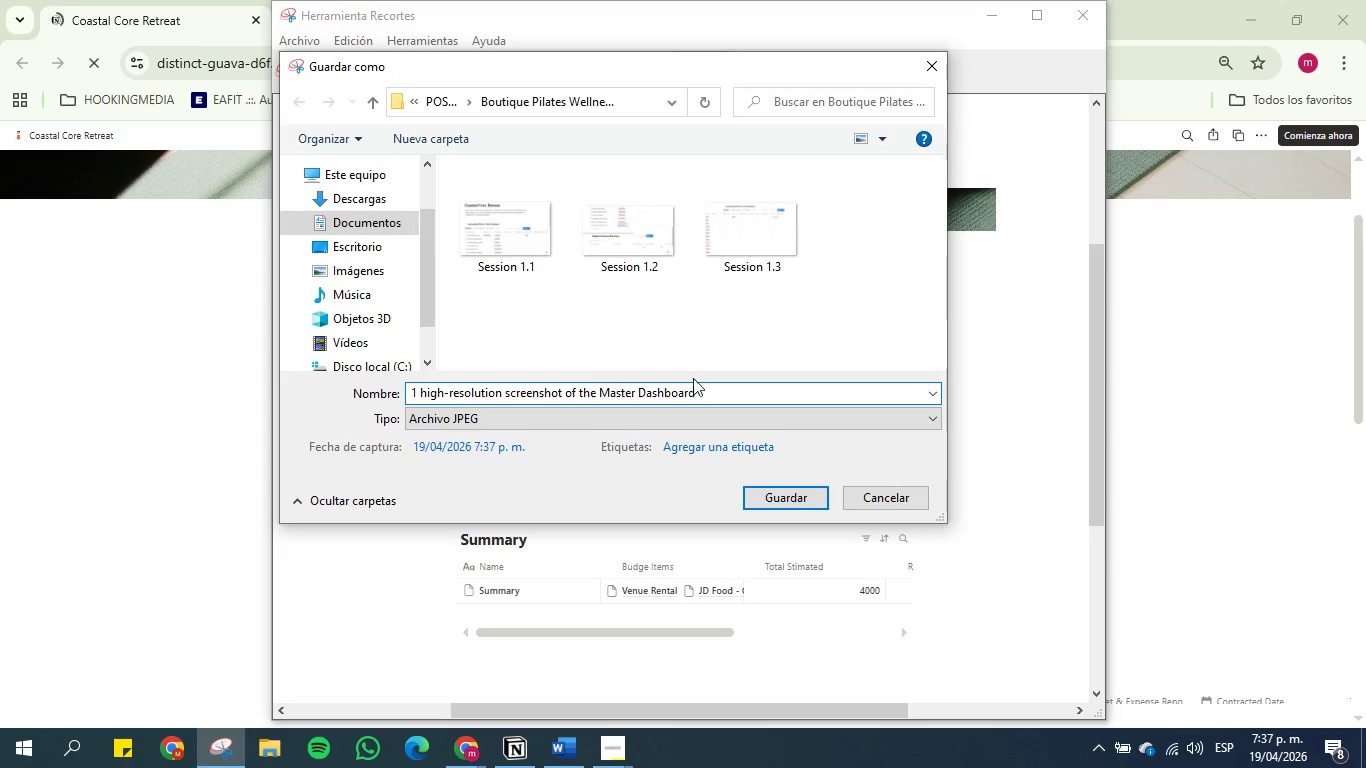 
wait(9.02)
 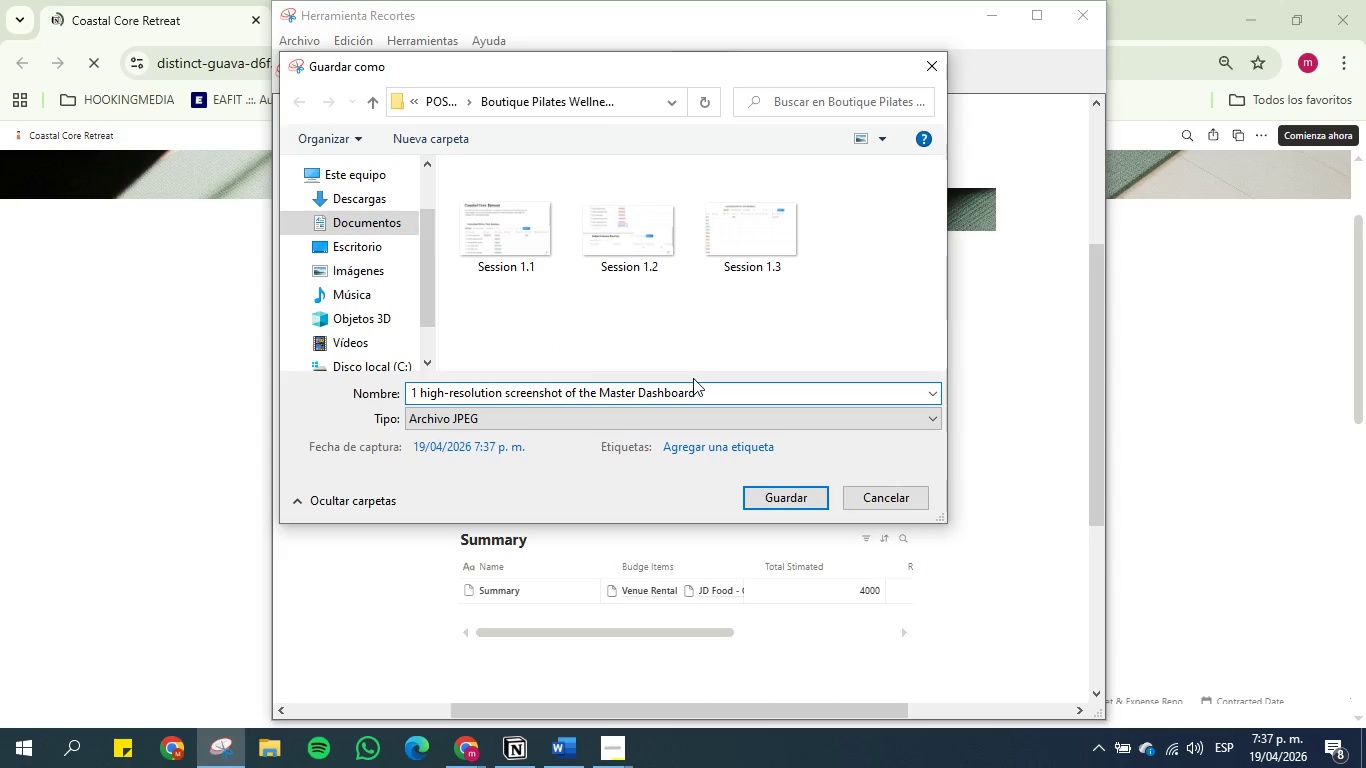 
left_click([794, 494])
 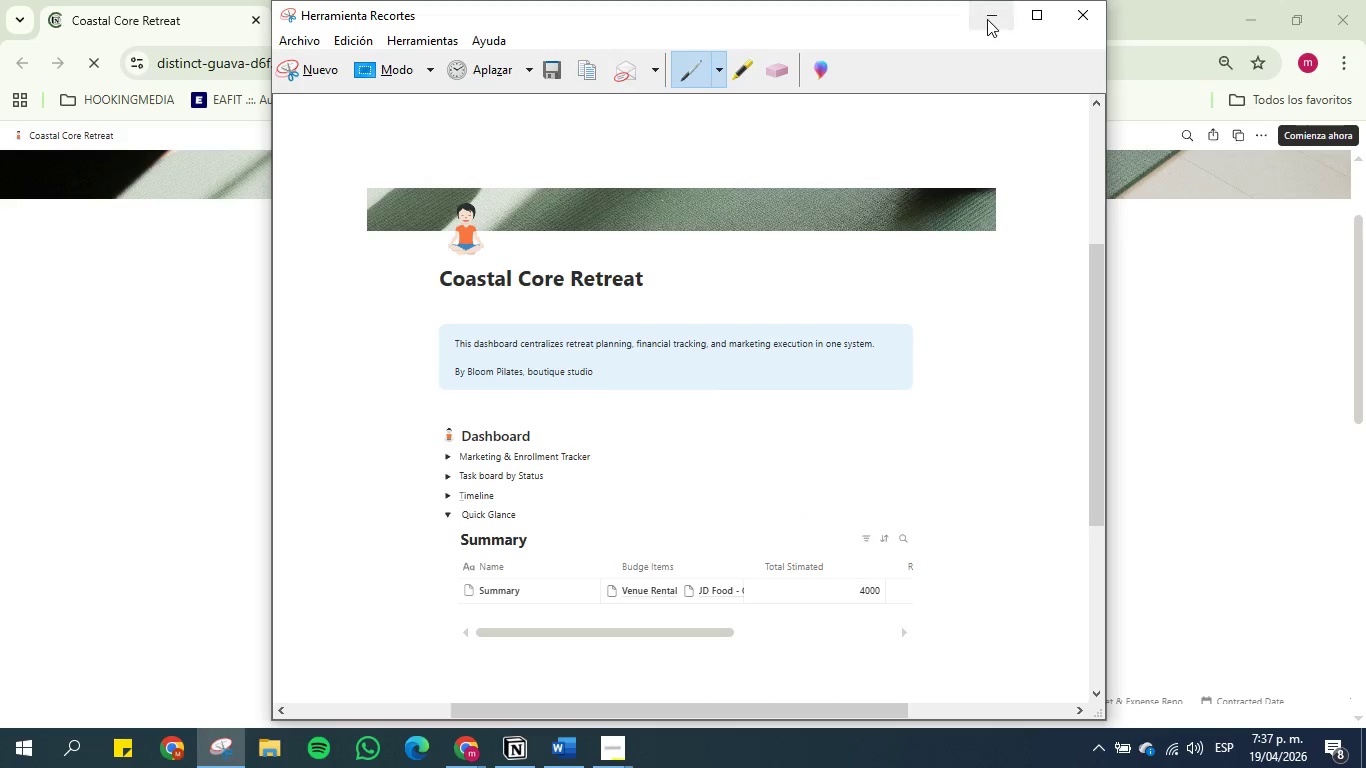 
left_click([986, 8])
 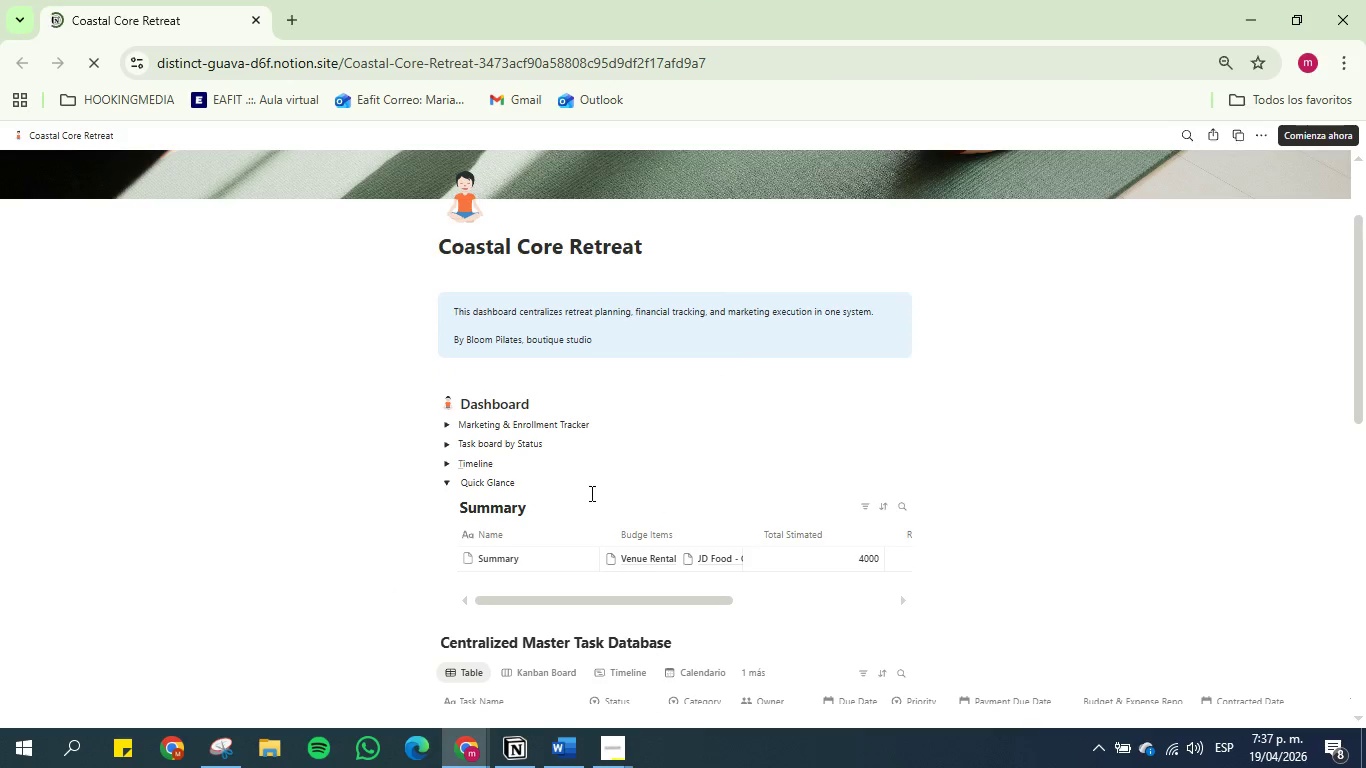 
scroll: coordinate [589, 494], scroll_direction: down, amount: 1.0
 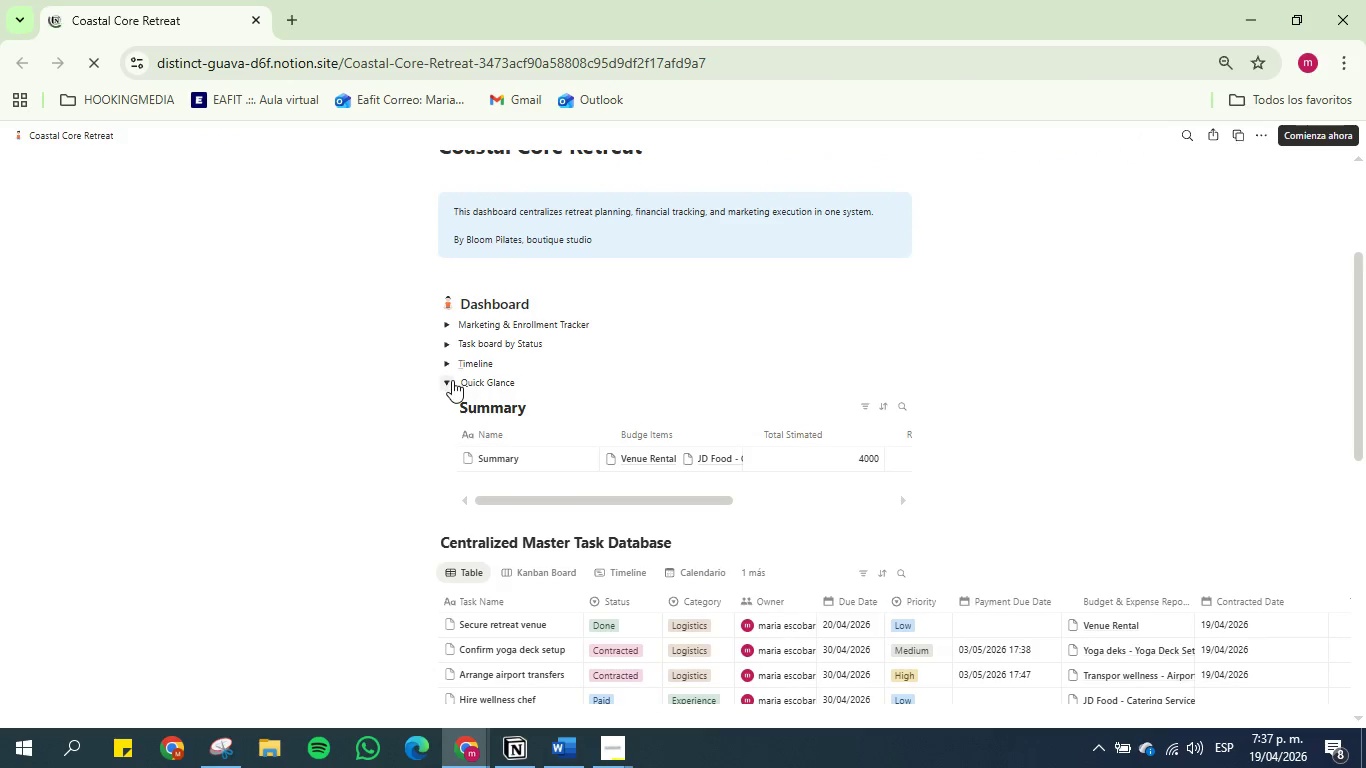 
left_click([450, 380])
 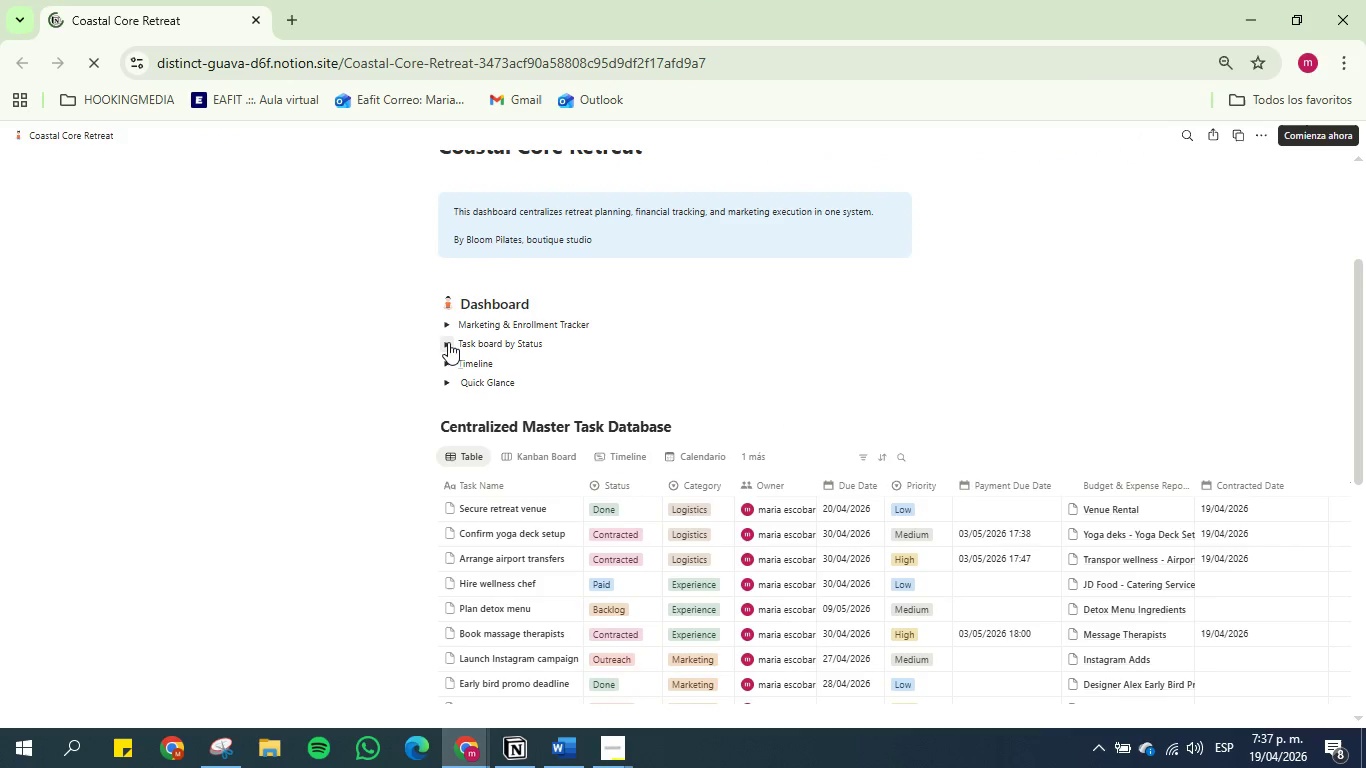 
left_click([448, 329])
 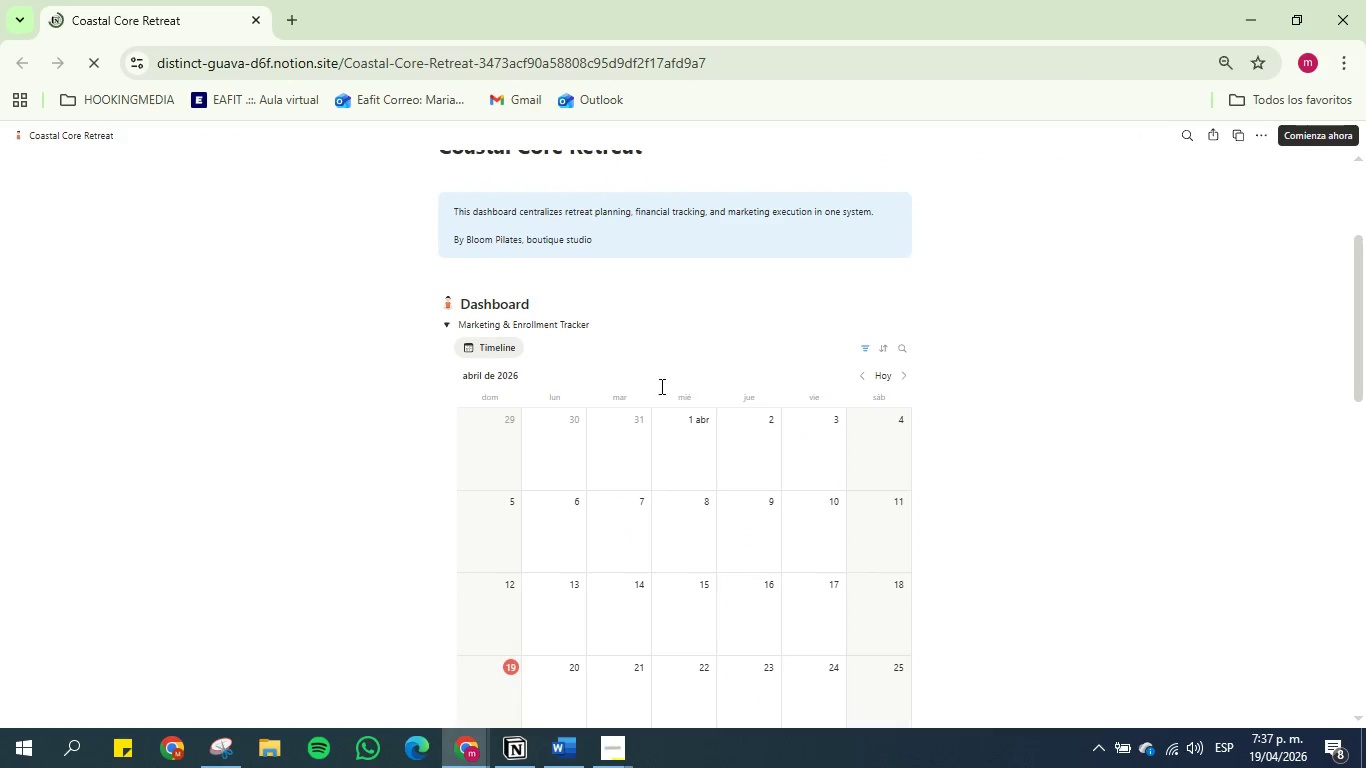 
scroll: coordinate [685, 401], scroll_direction: down, amount: 2.0
 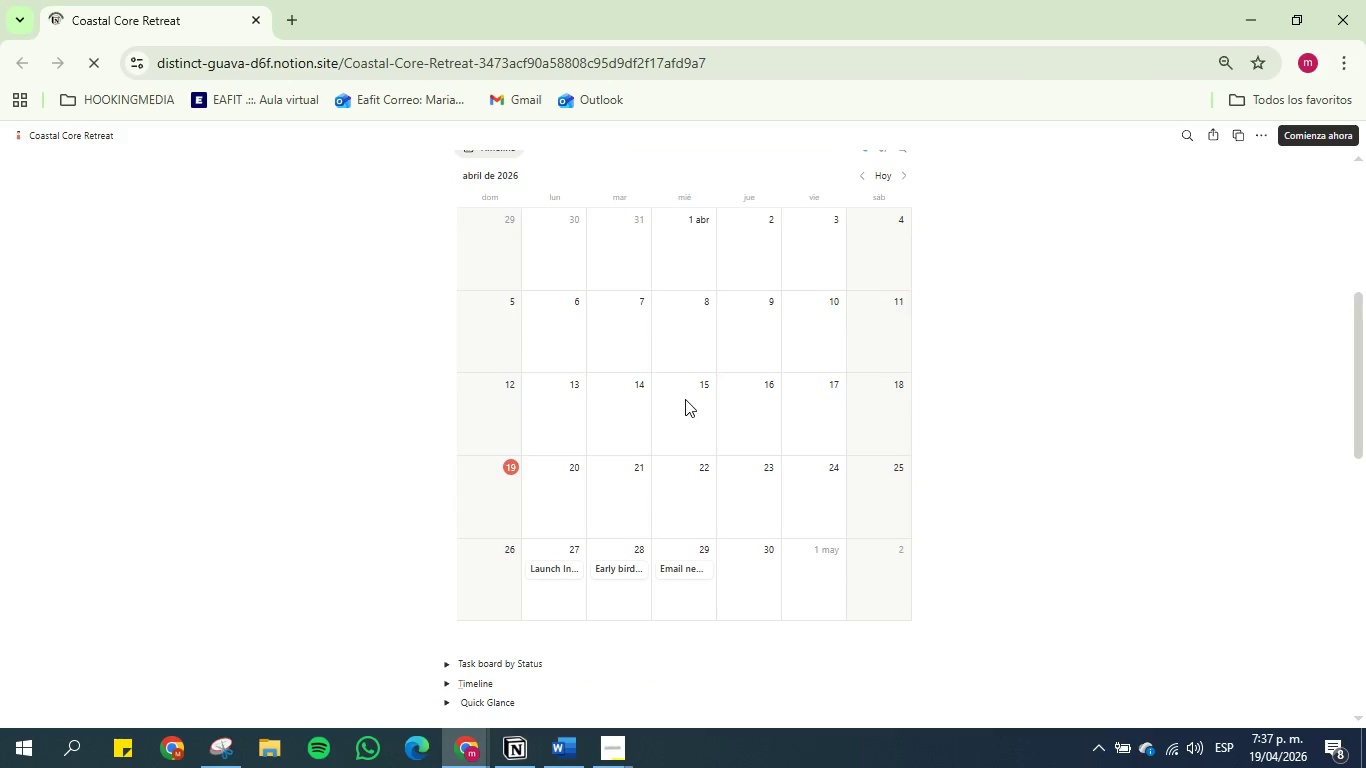 
scroll: coordinate [685, 399], scroll_direction: up, amount: 1.0
 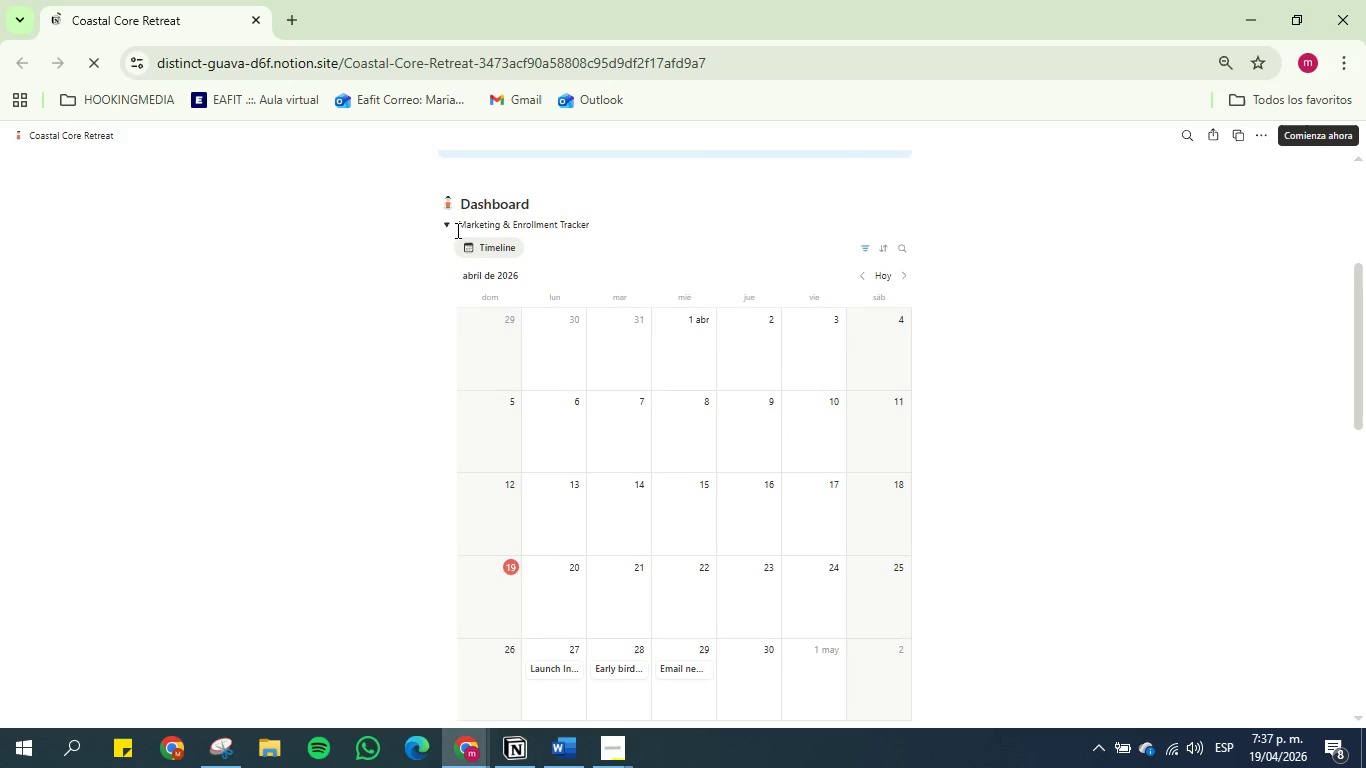 
left_click([446, 224])
 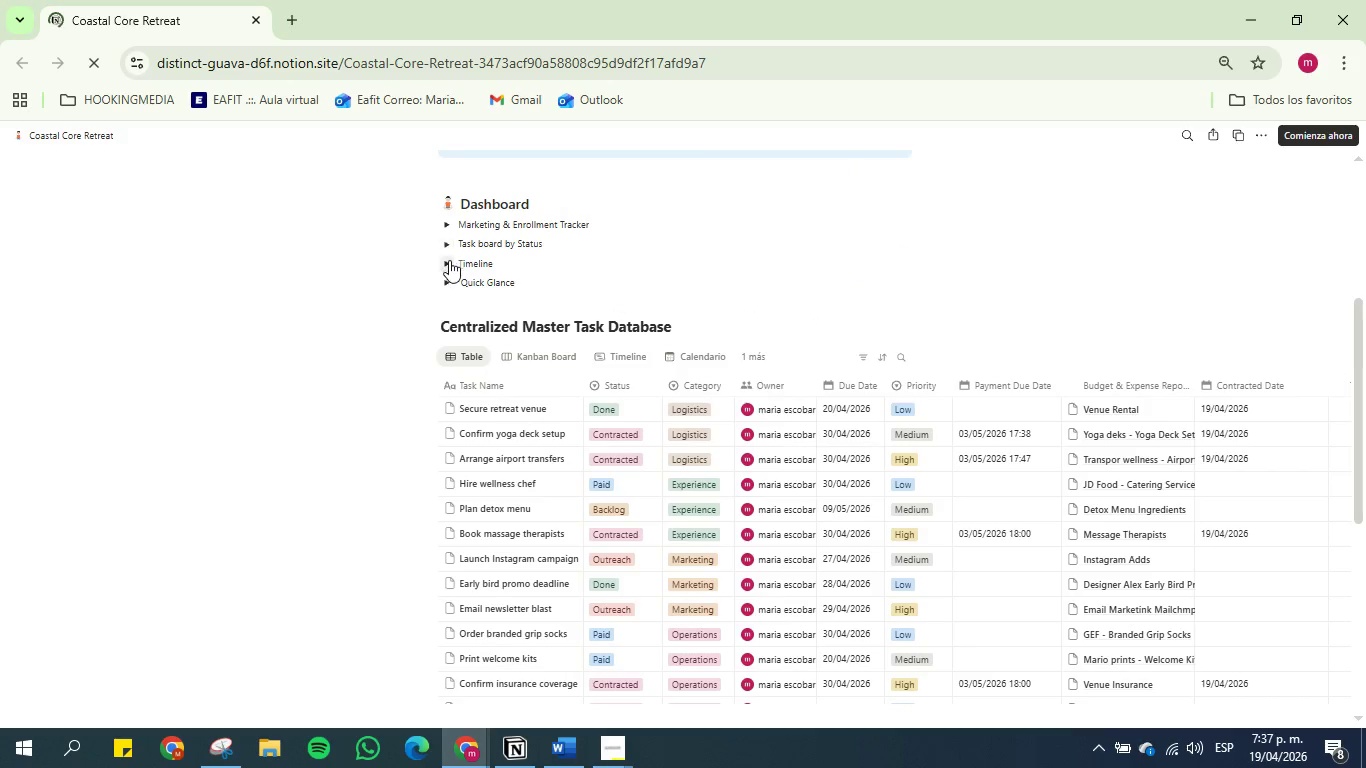 
left_click([449, 260])
 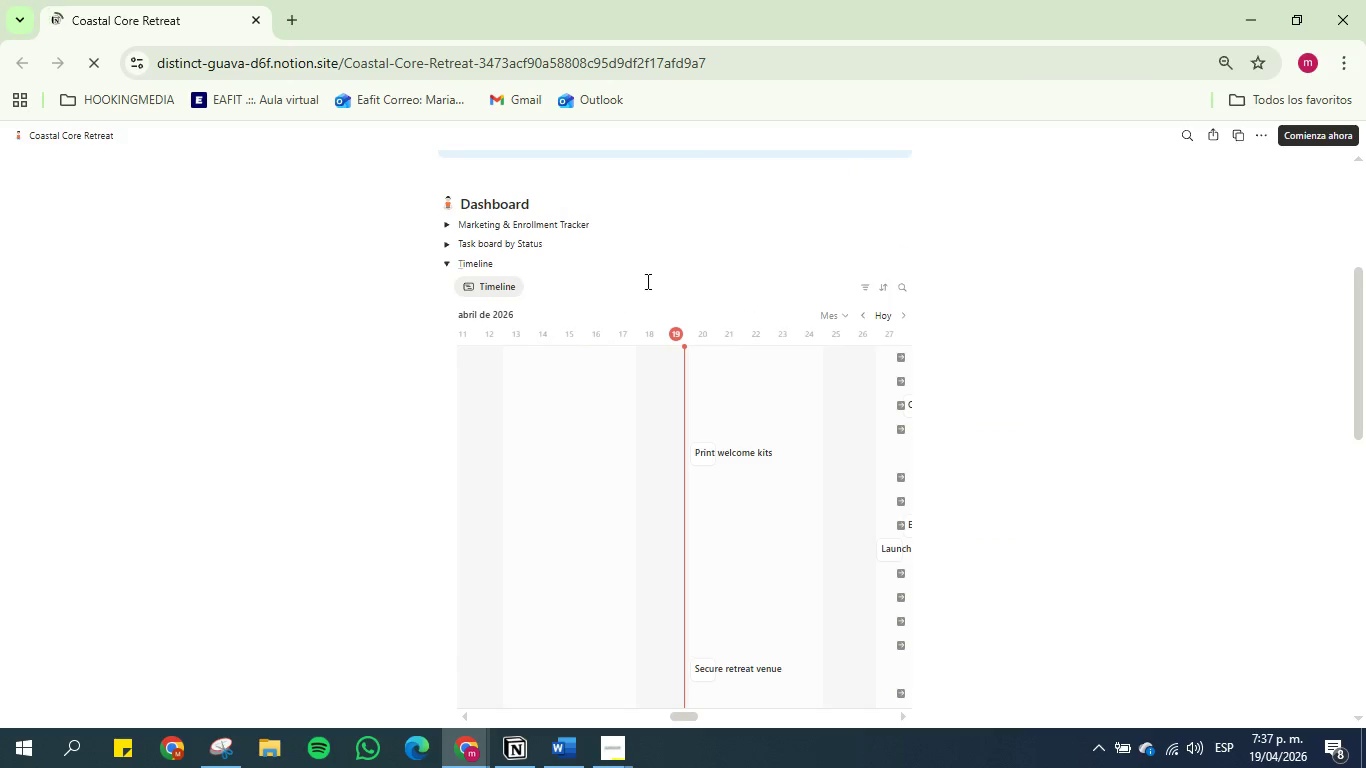 
scroll: coordinate [660, 371], scroll_direction: down, amount: 1.0
 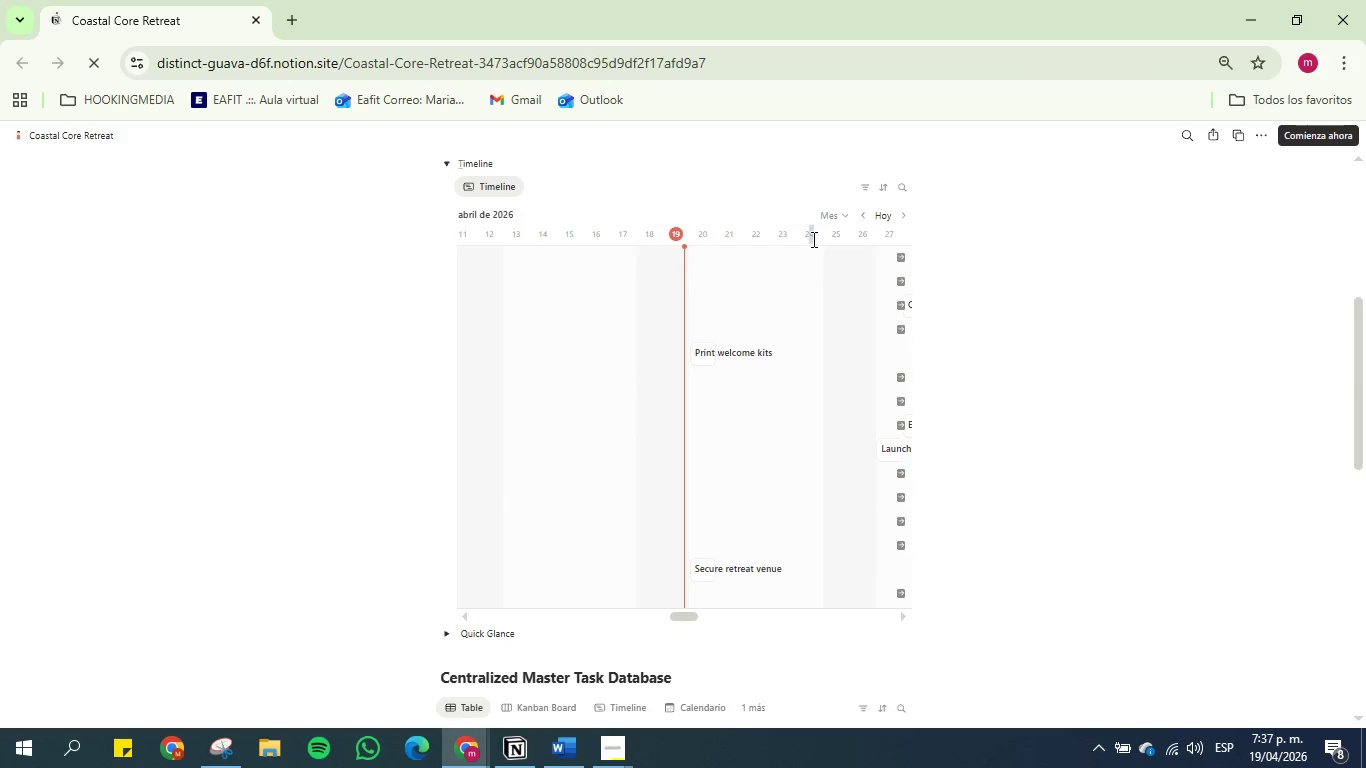 
left_click([810, 235])
 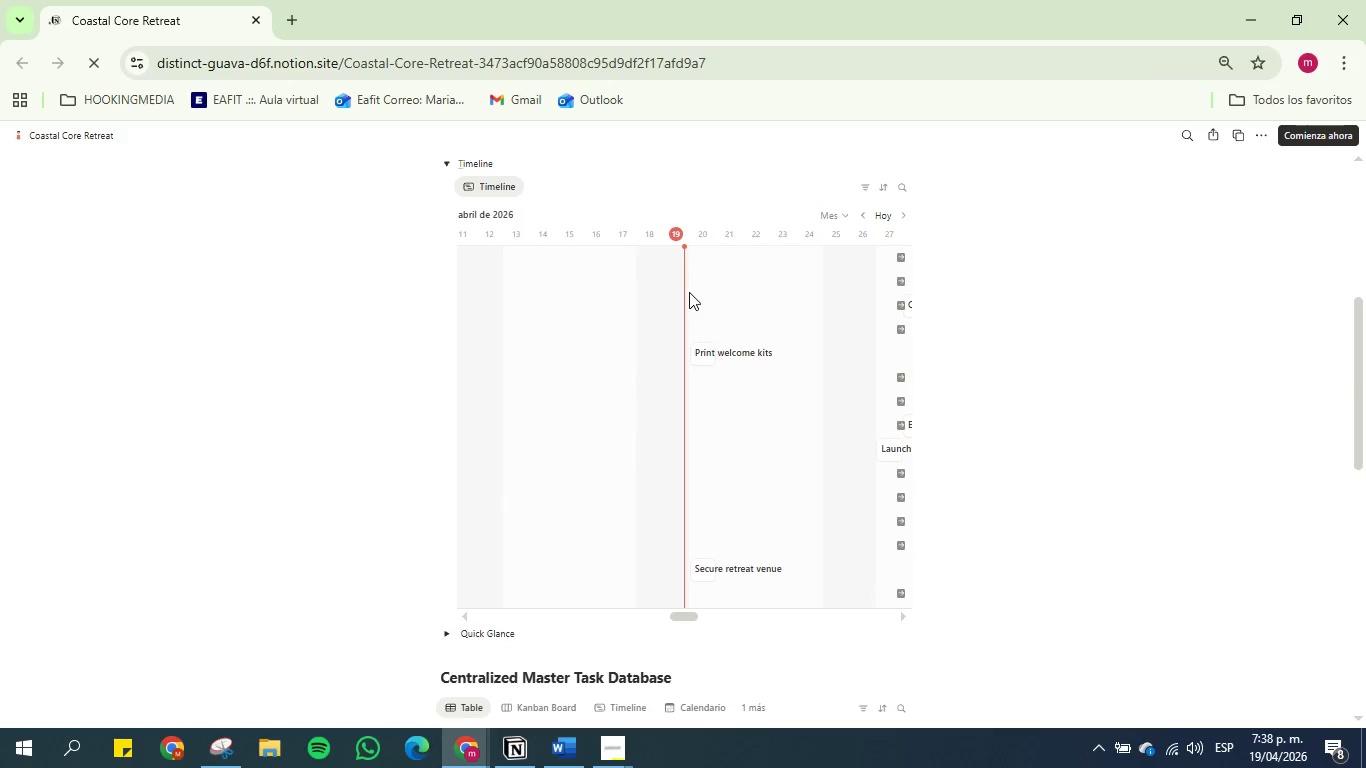 
left_click_drag(start_coordinate=[682, 292], to_coordinate=[741, 293])
 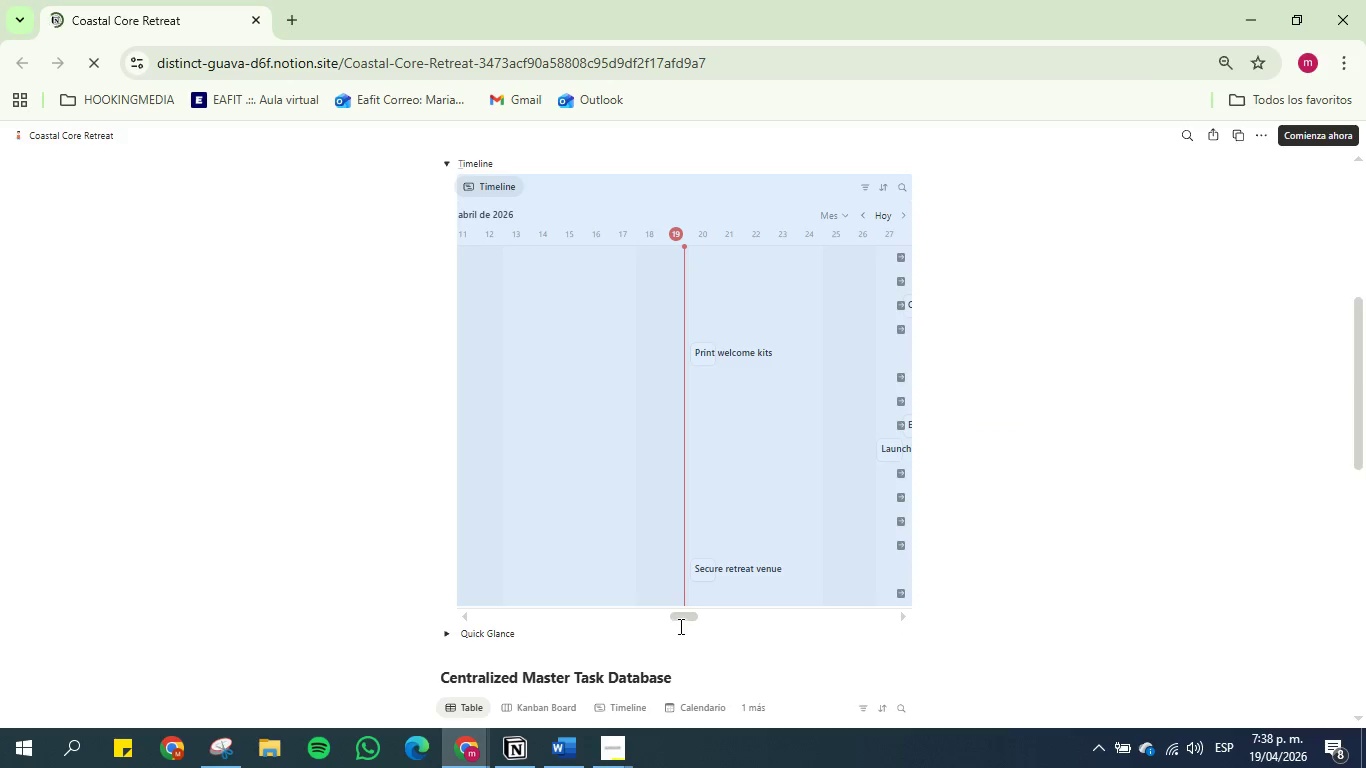 
left_click_drag(start_coordinate=[681, 616], to_coordinate=[704, 616])
 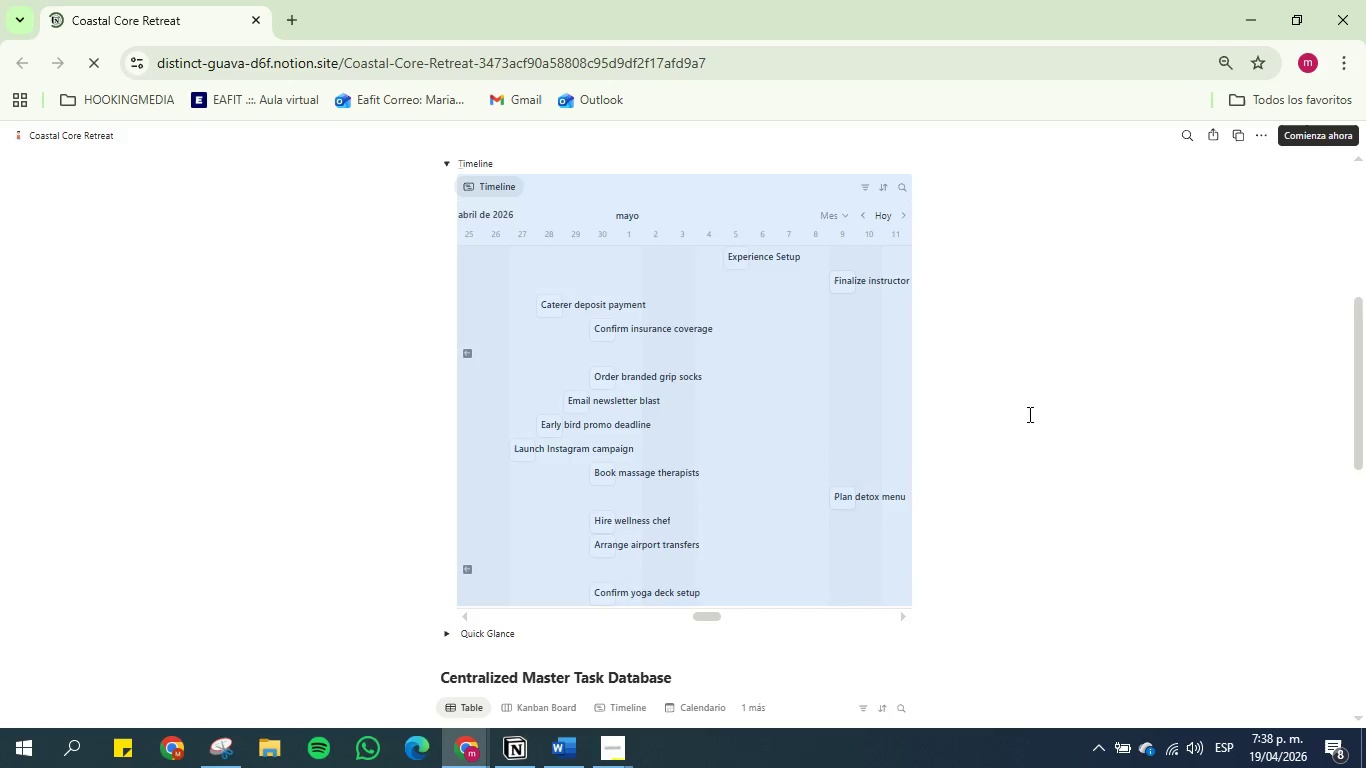 
left_click([1047, 409])
 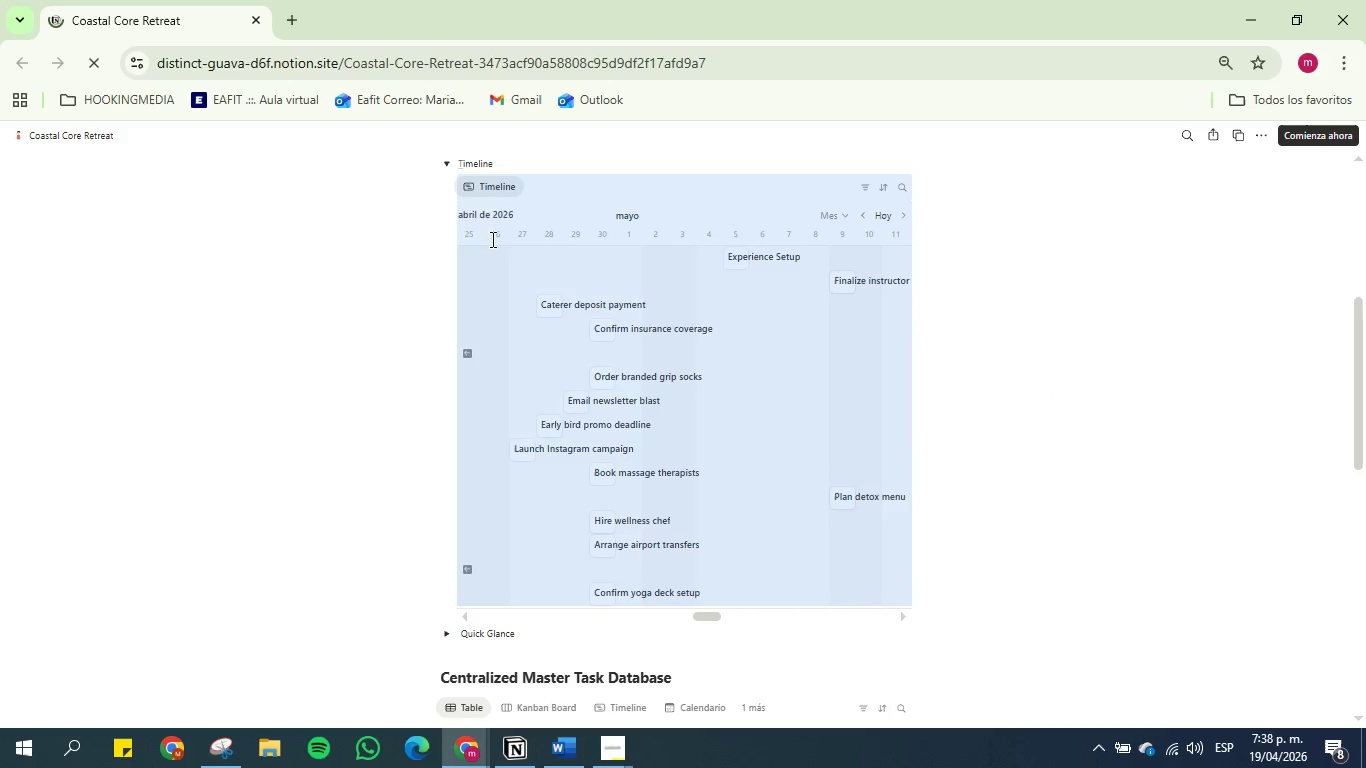 
left_click([375, 268])
 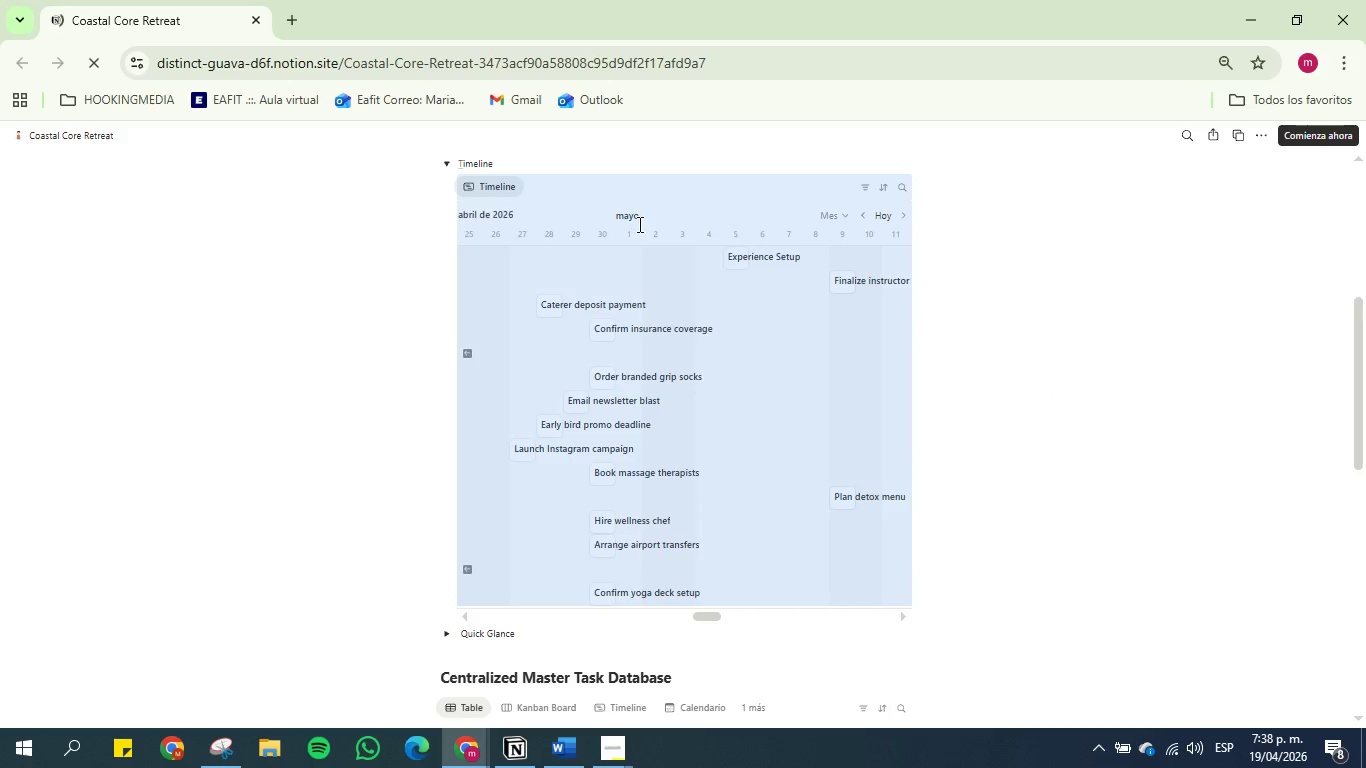 
left_click([642, 232])
 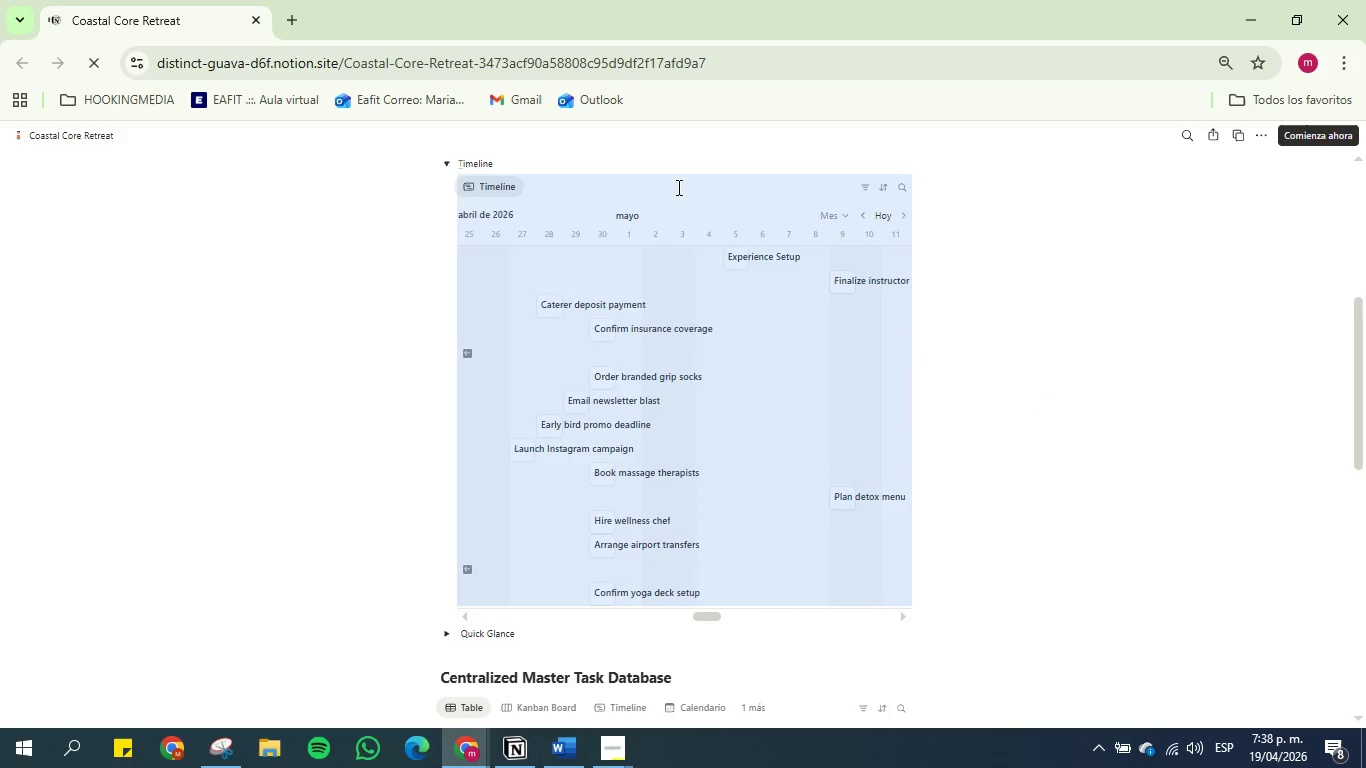 
left_click([680, 169])
 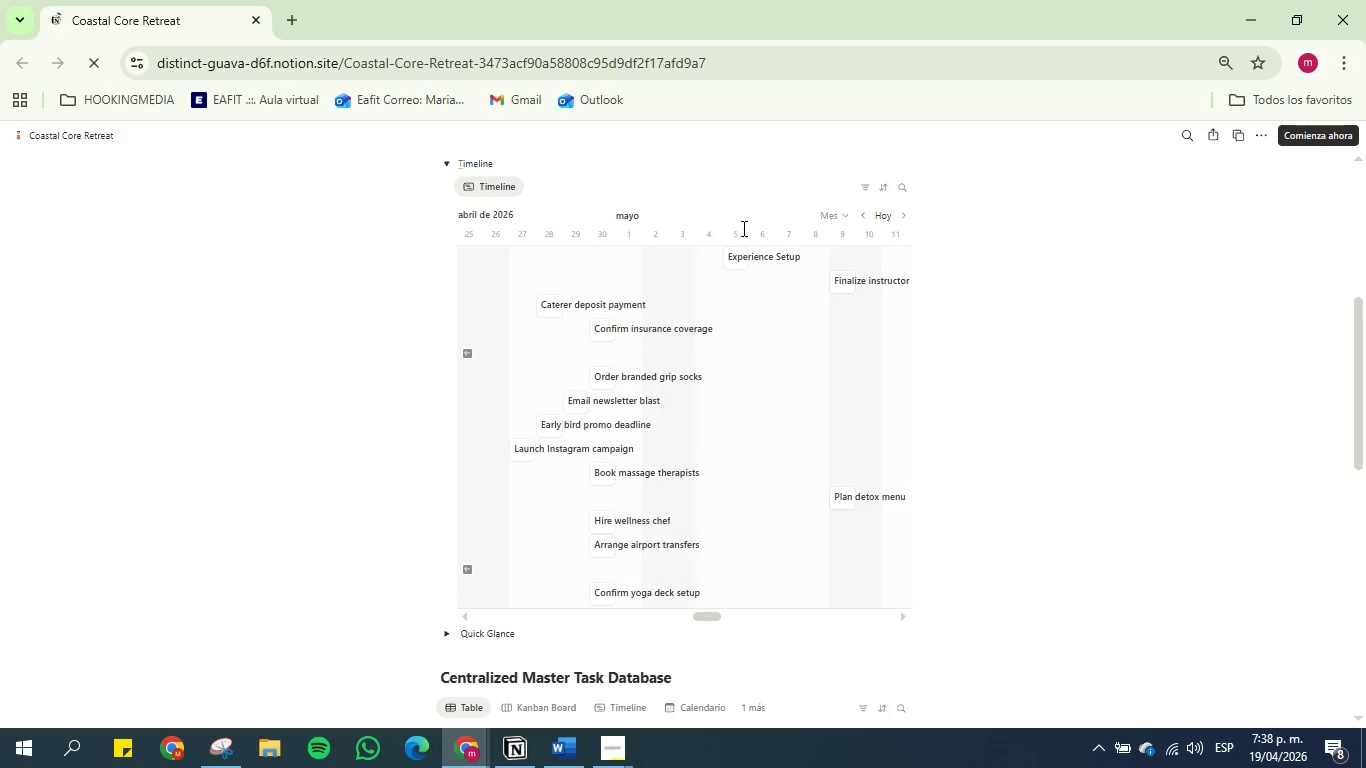 
scroll: coordinate [812, 262], scroll_direction: down, amount: 1.0
 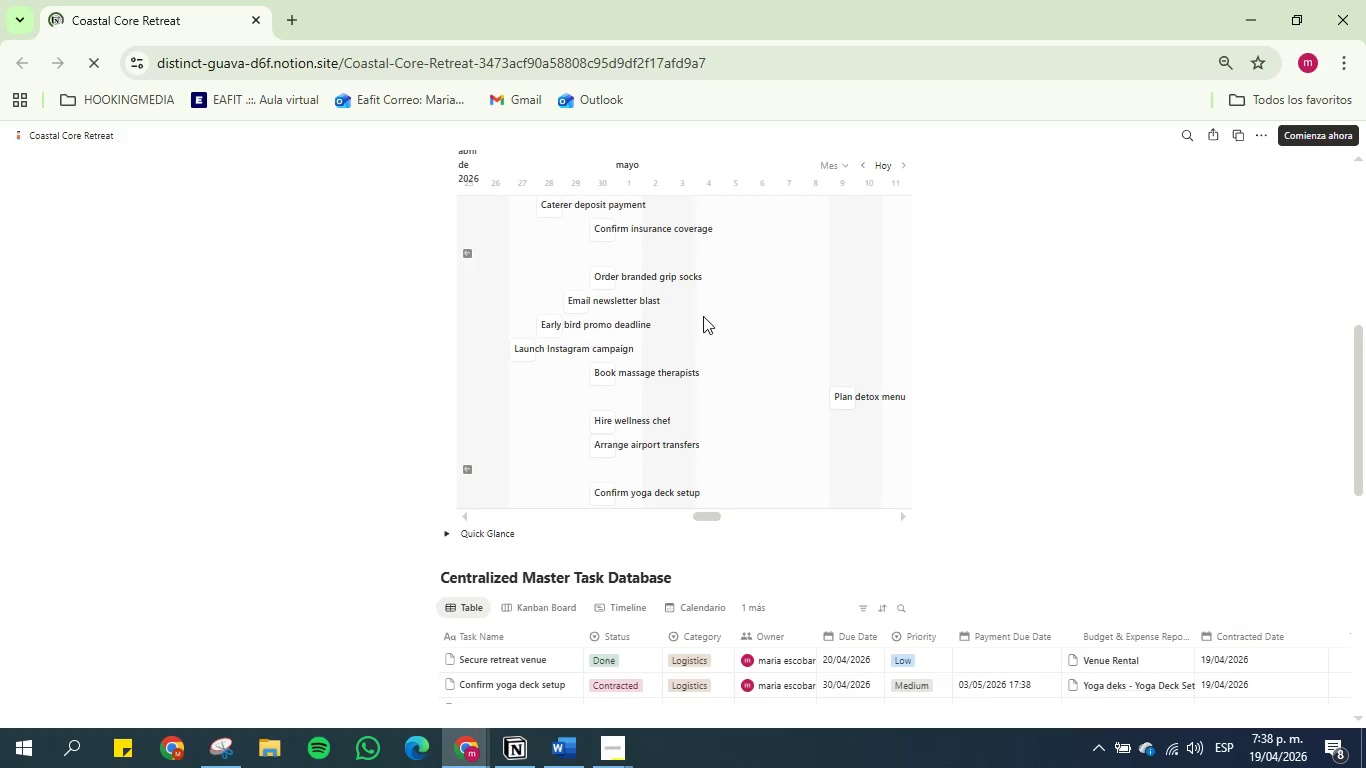 
scroll: coordinate [600, 354], scroll_direction: up, amount: 2.0
 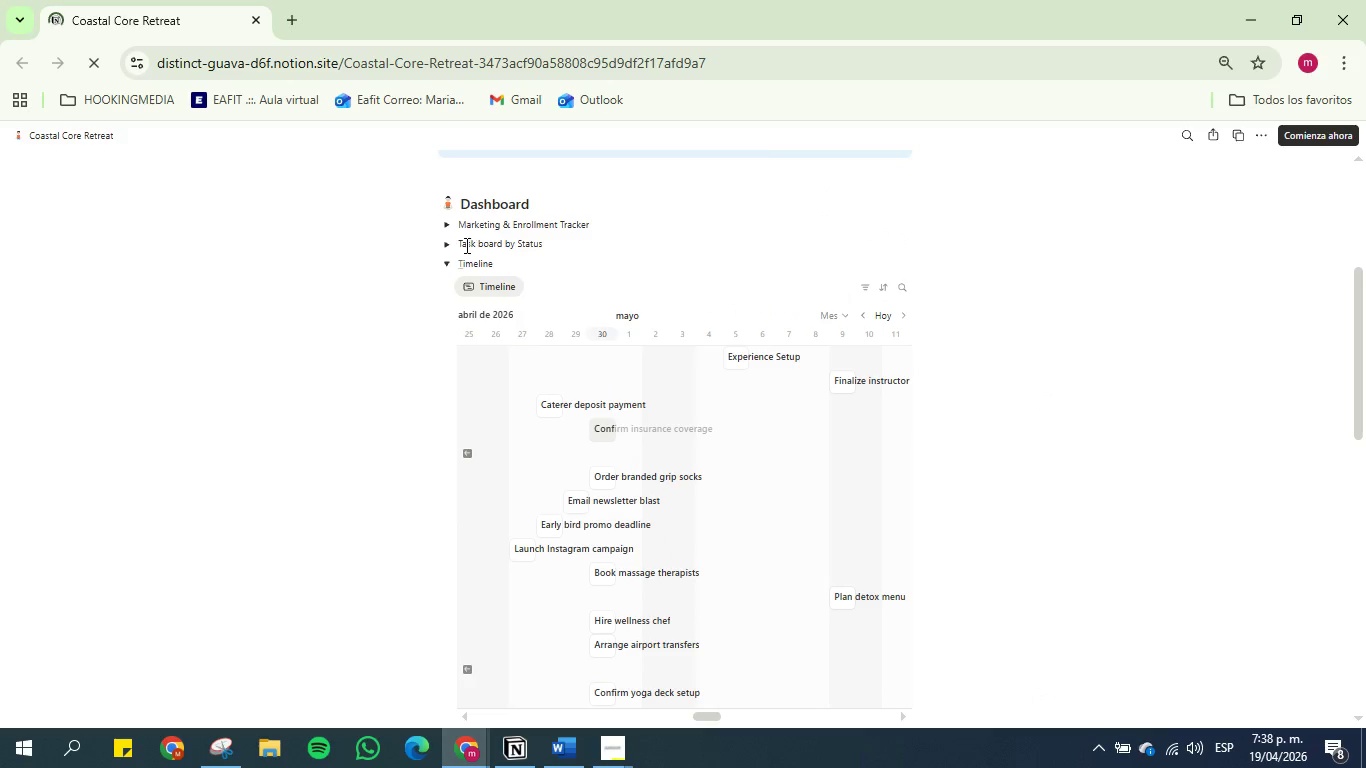 
left_click([448, 246])
 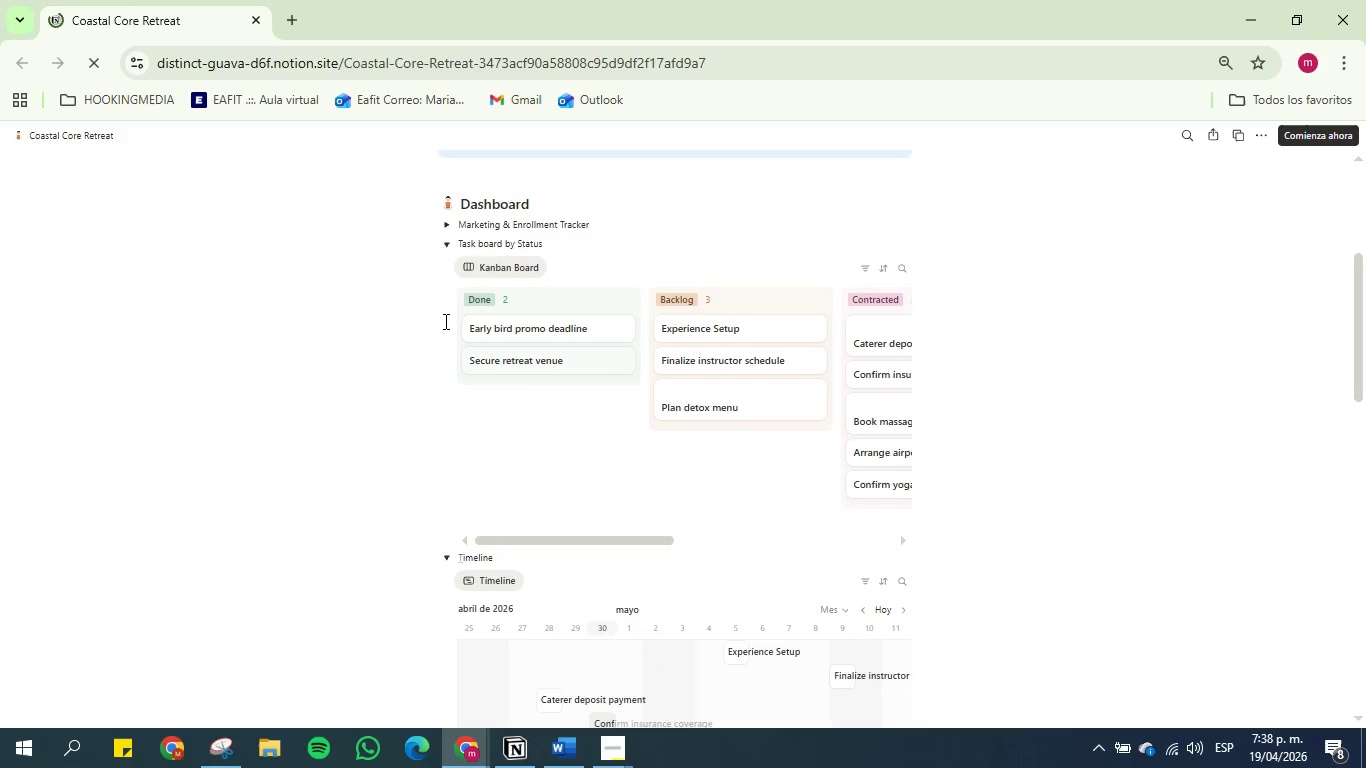 
scroll: coordinate [401, 600], scroll_direction: down, amount: 1.0
 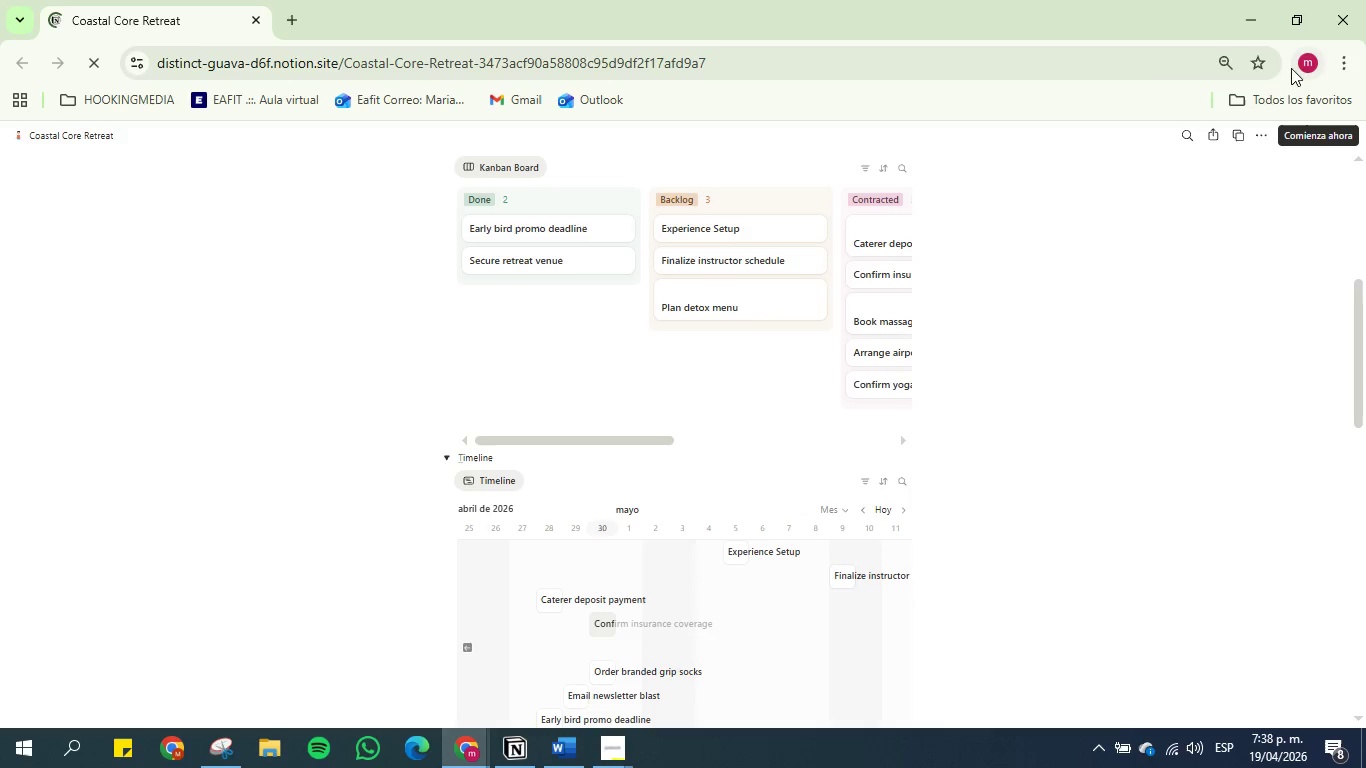 
left_click([1338, 69])
 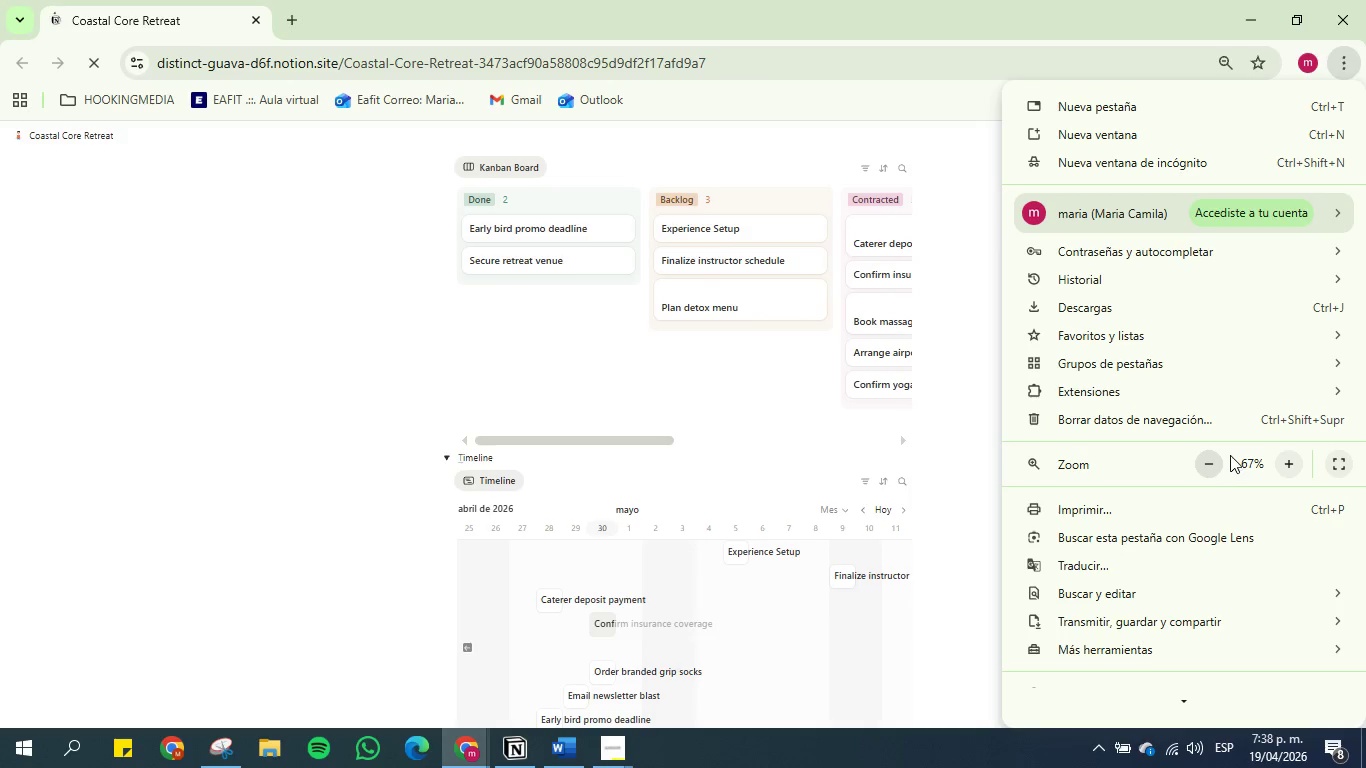 
left_click([1203, 458])
 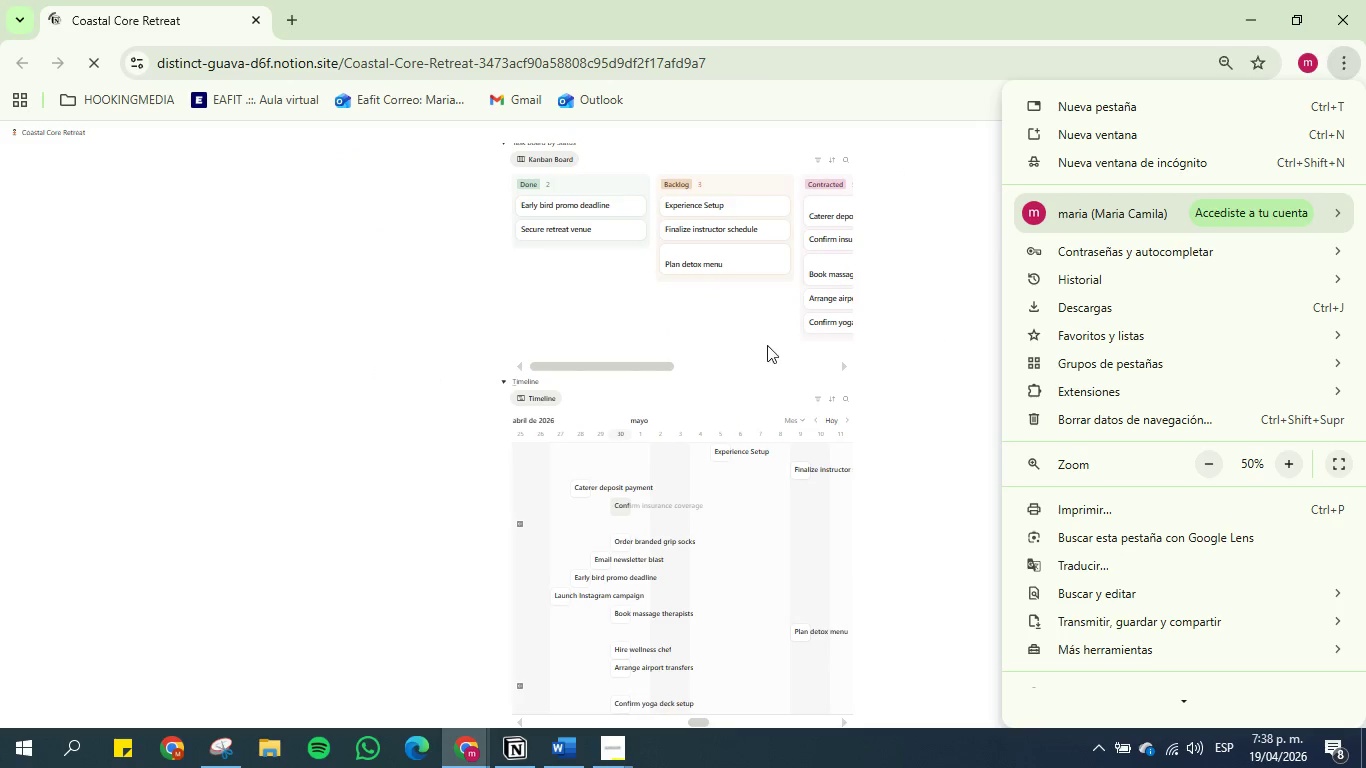 
left_click([388, 370])
 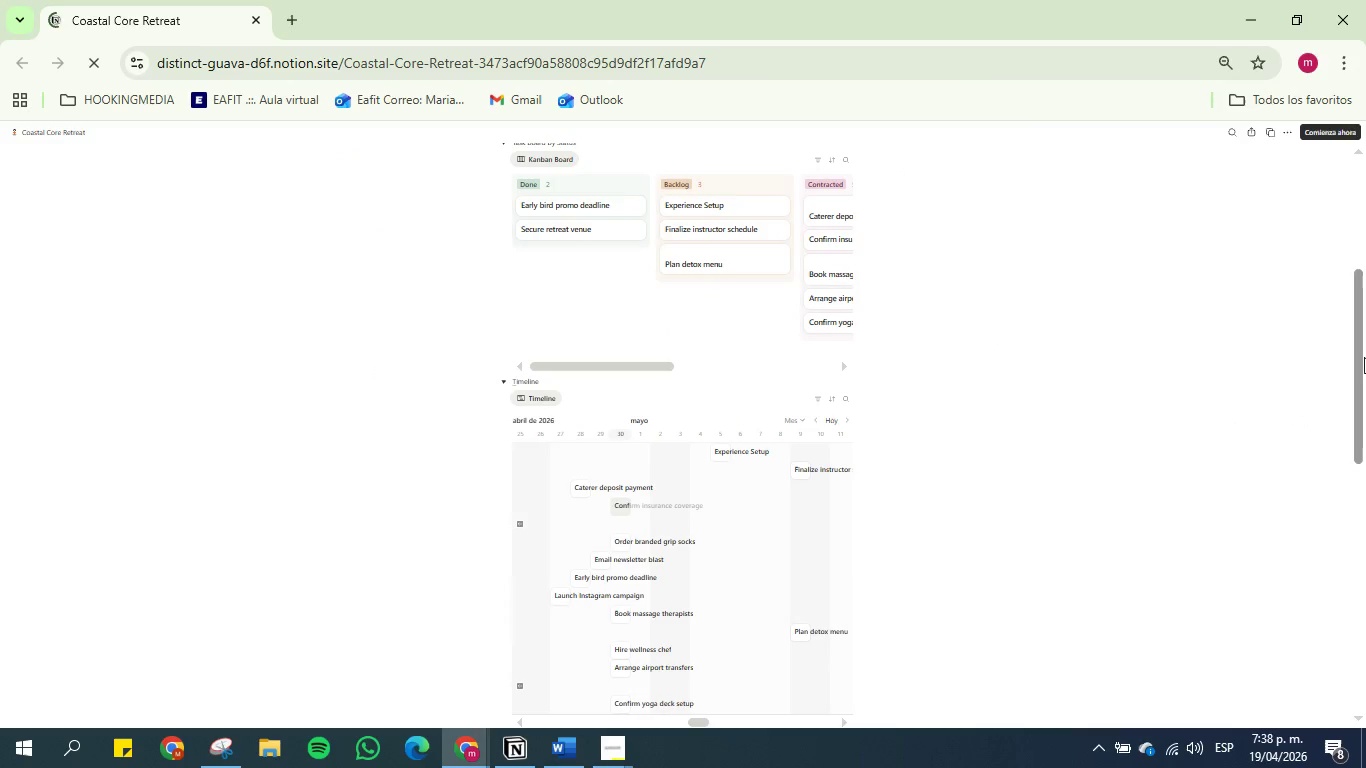 
left_click_drag(start_coordinate=[1357, 355], to_coordinate=[1360, 338])
 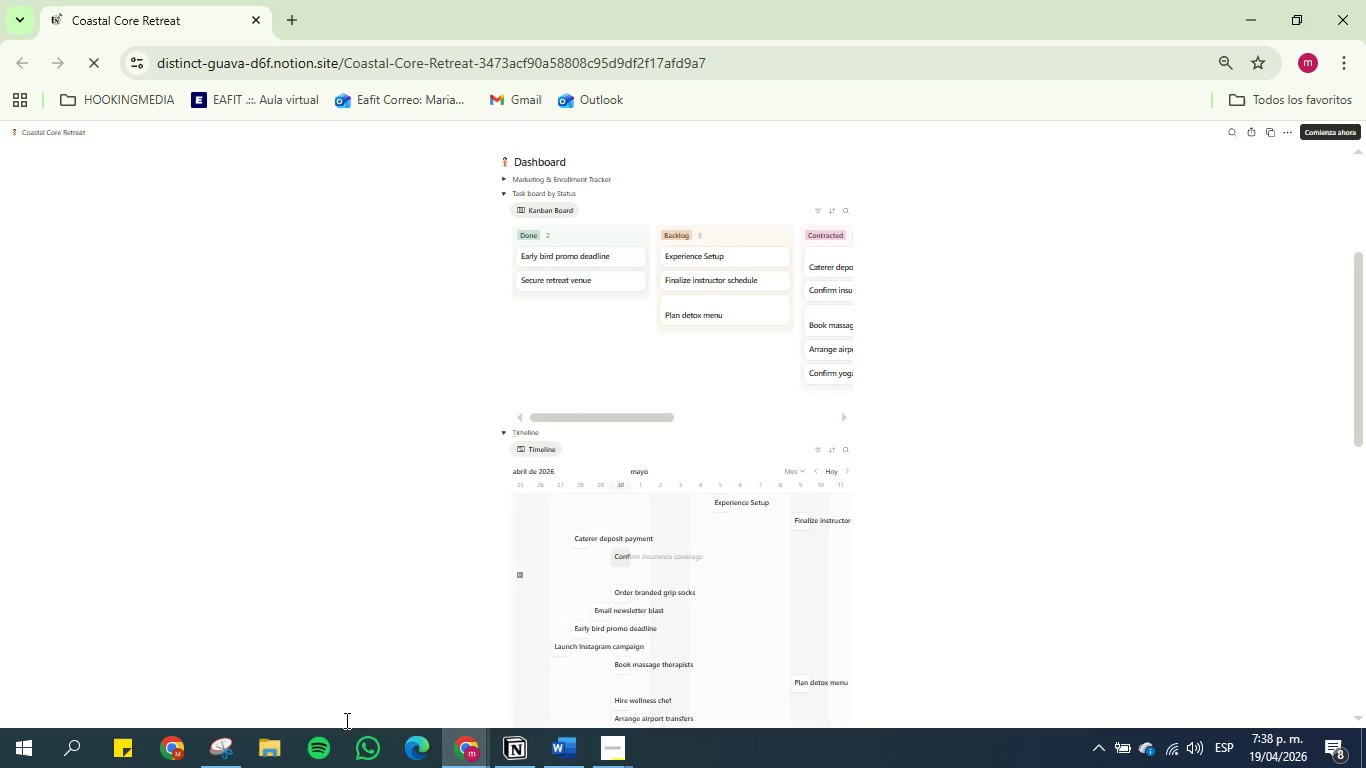 
left_click([226, 746])
 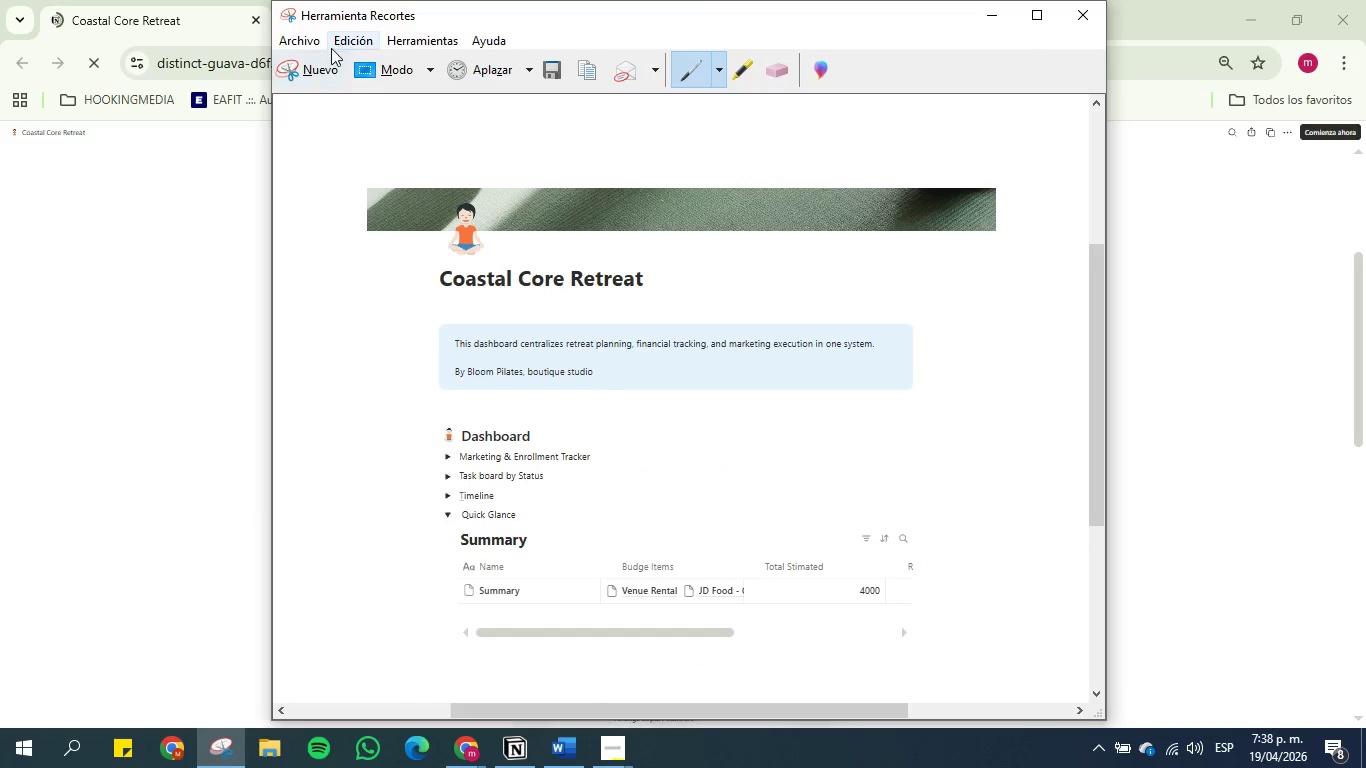 
left_click([306, 79])
 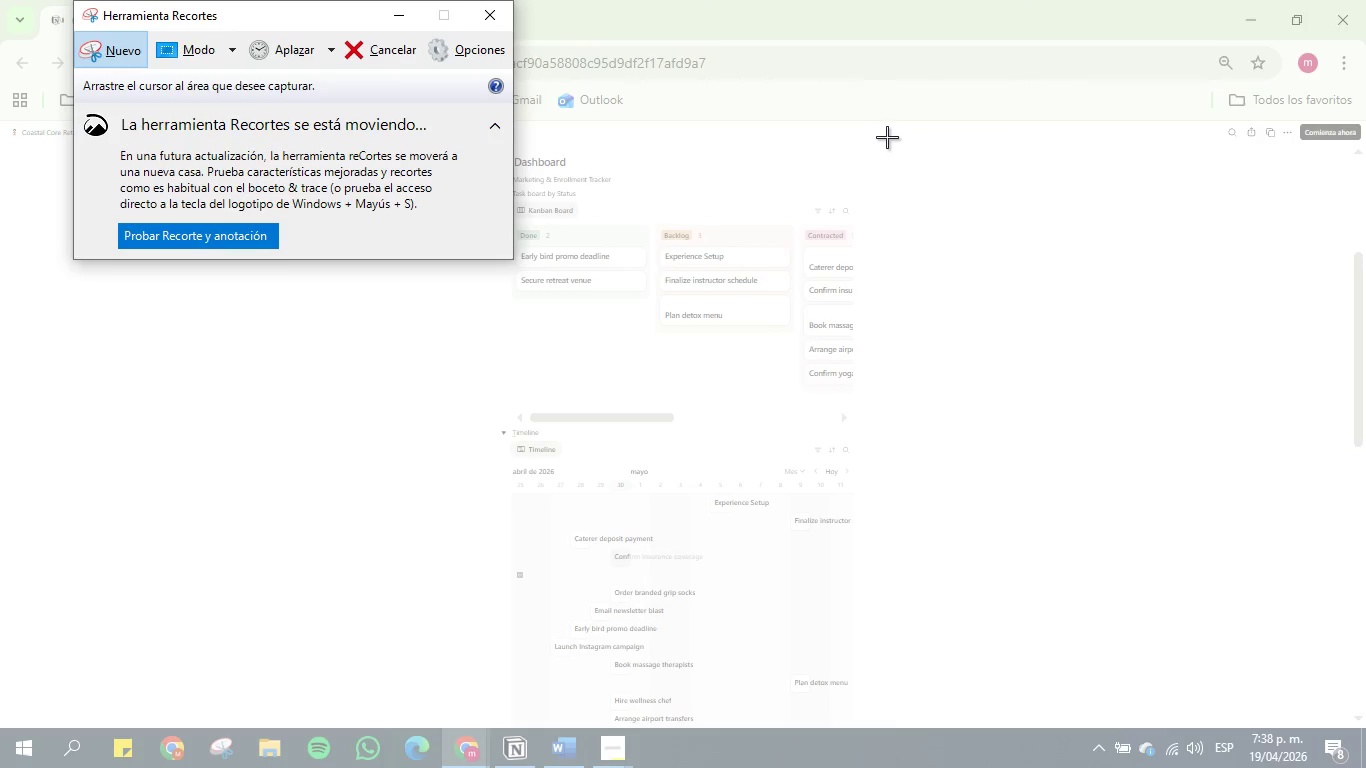 
left_click_drag(start_coordinate=[867, 137], to_coordinate=[449, 715])
 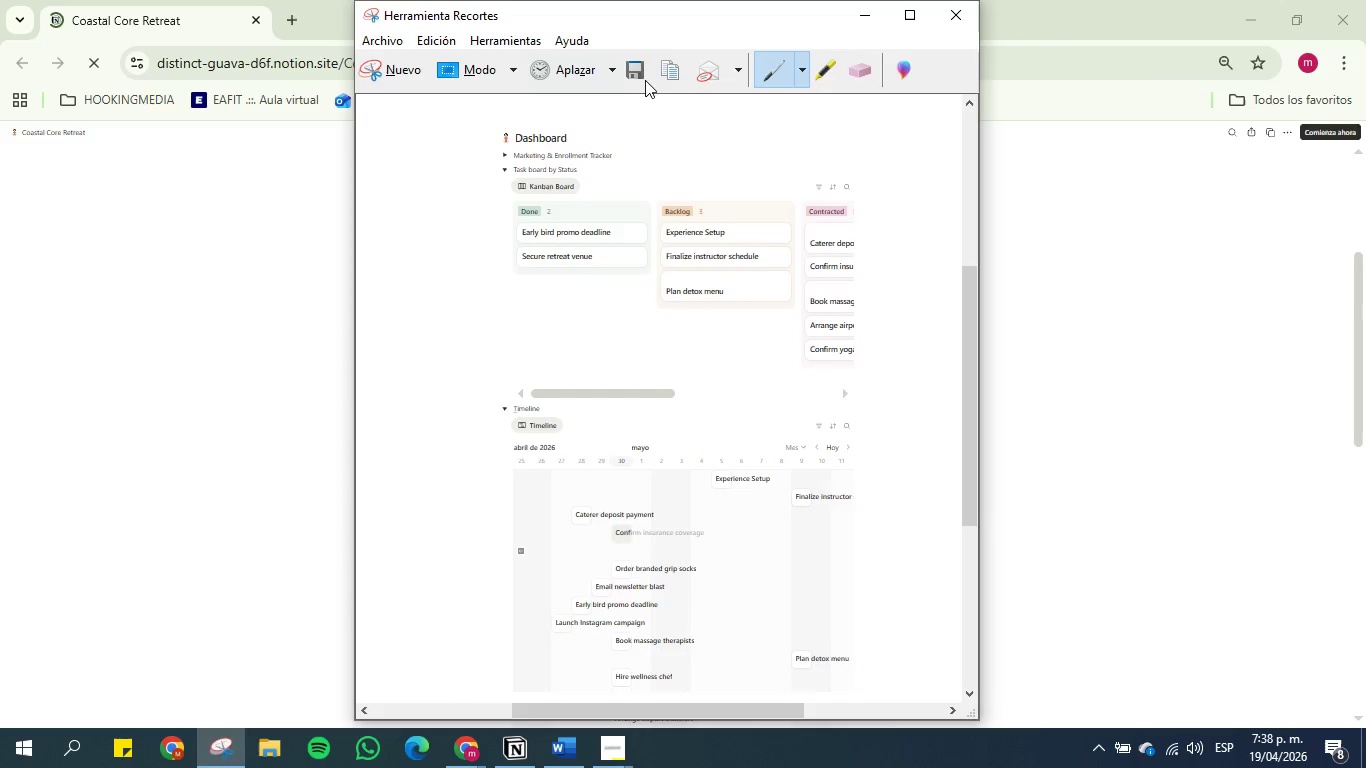 
left_click([620, 71])
 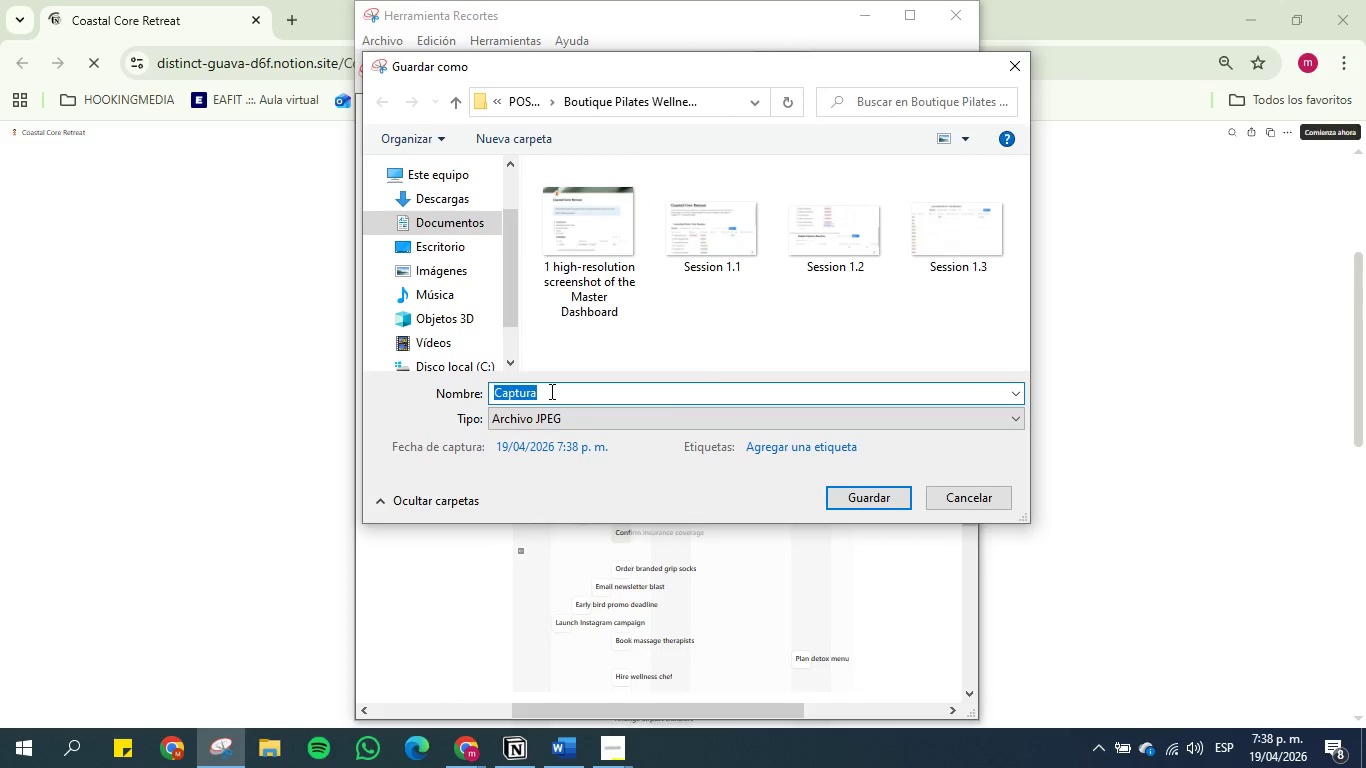 
key(2)
 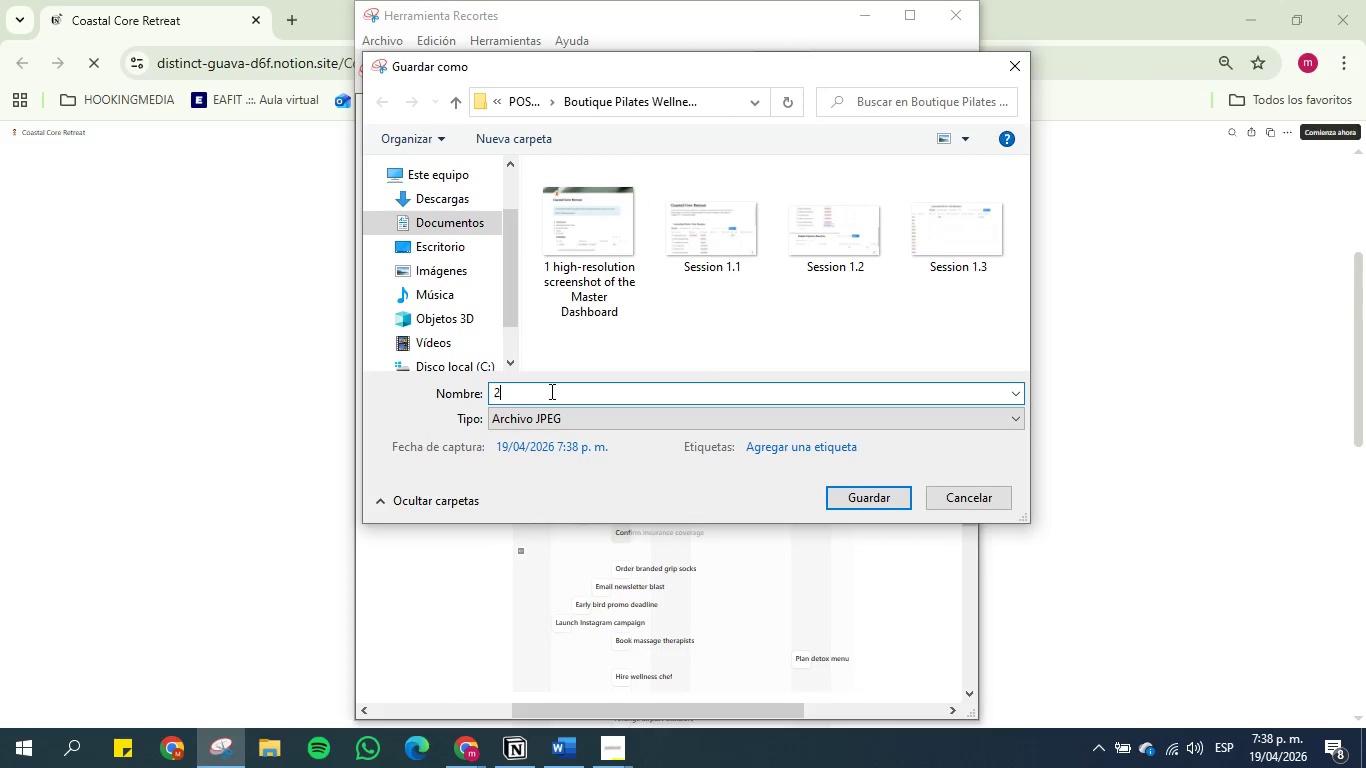 
key(Space)
 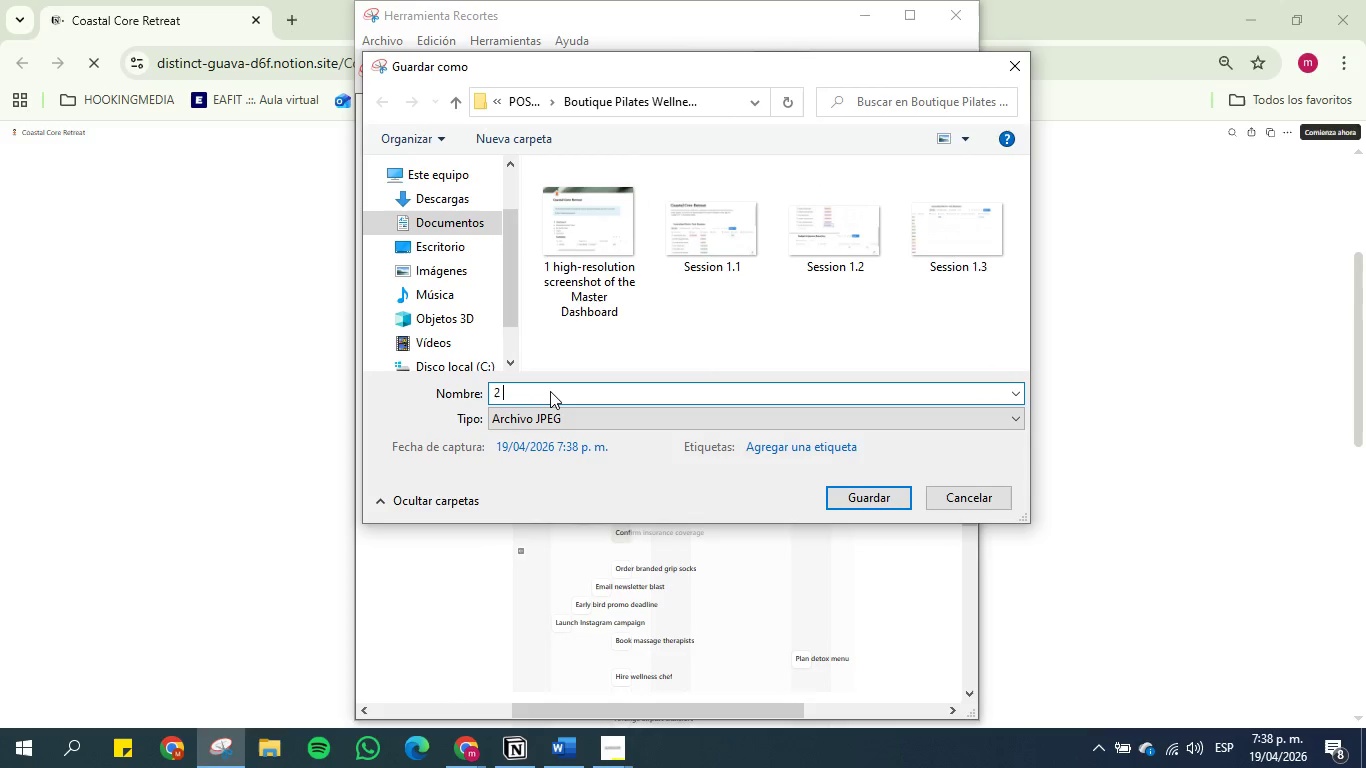 
key(Control+V)
 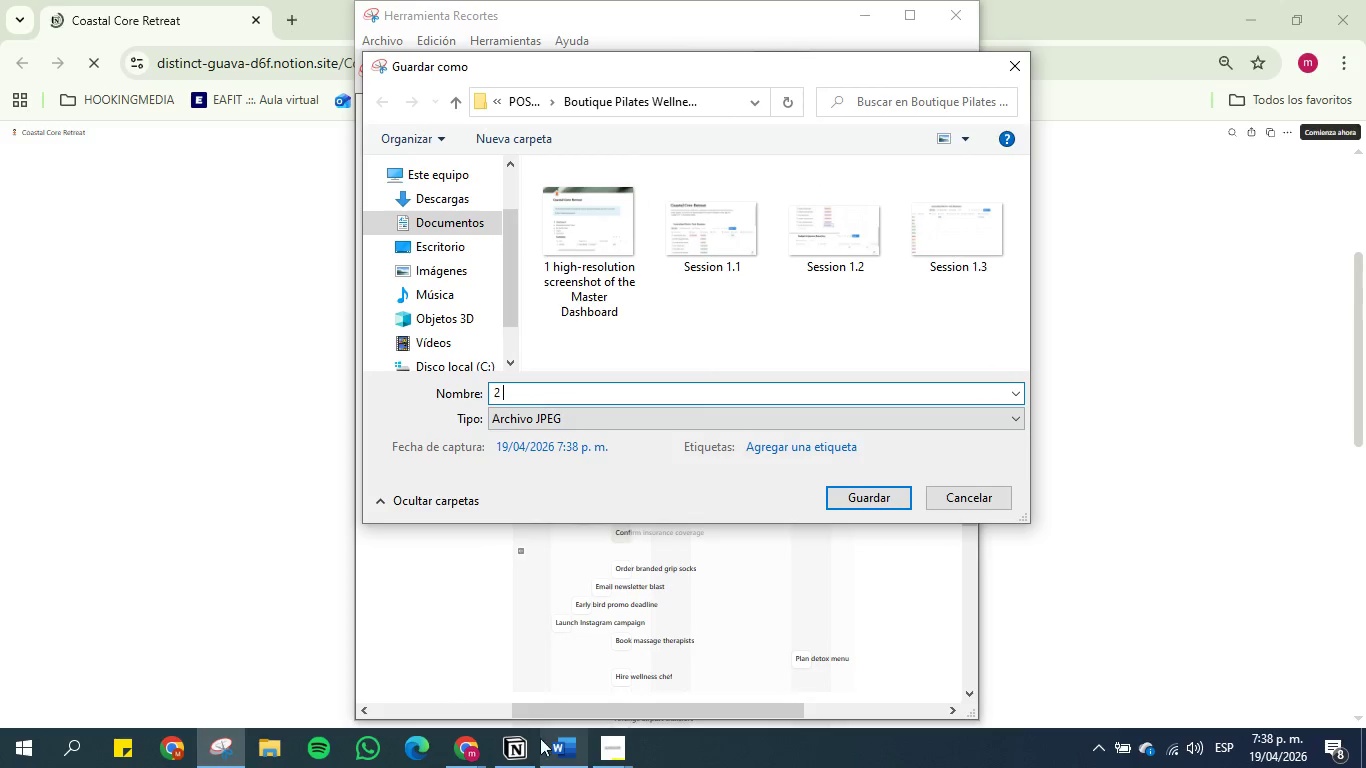 
left_click([546, 745])
 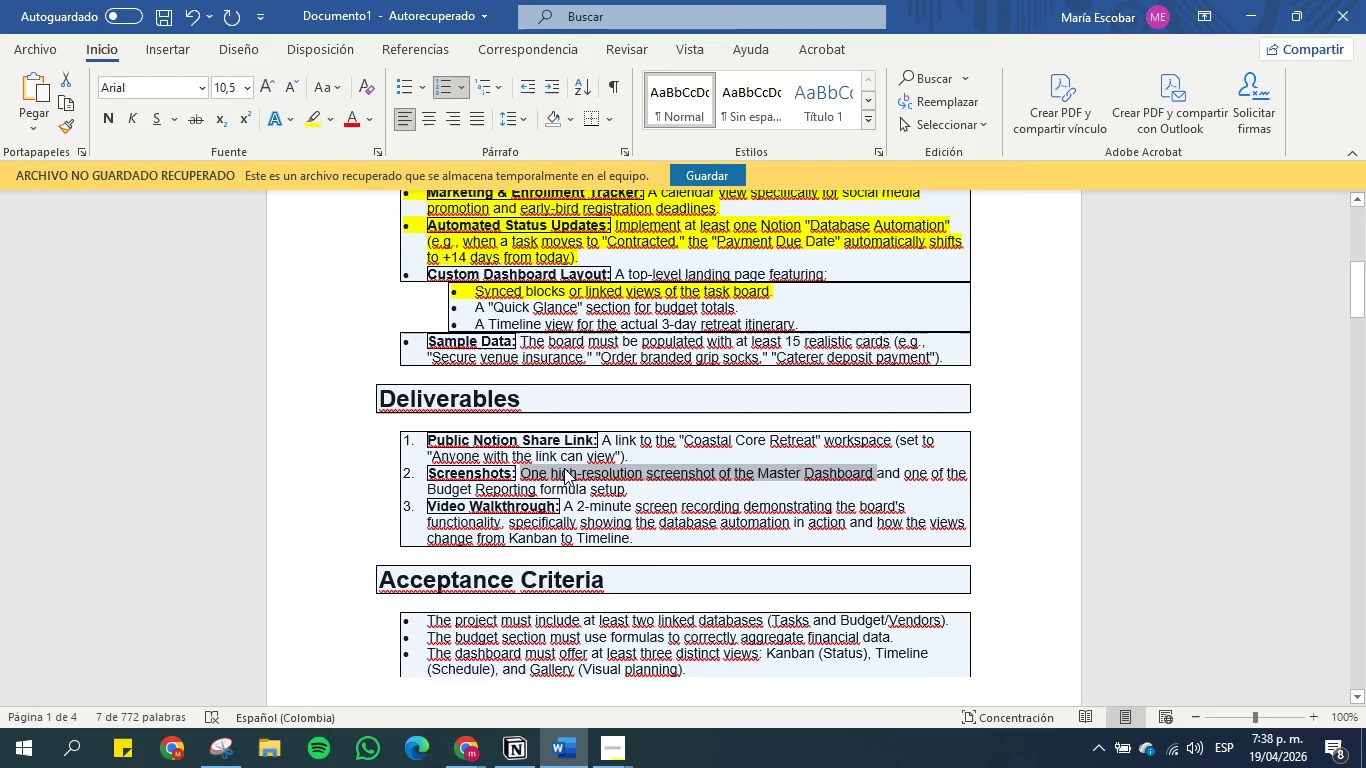 
left_click([566, 469])
 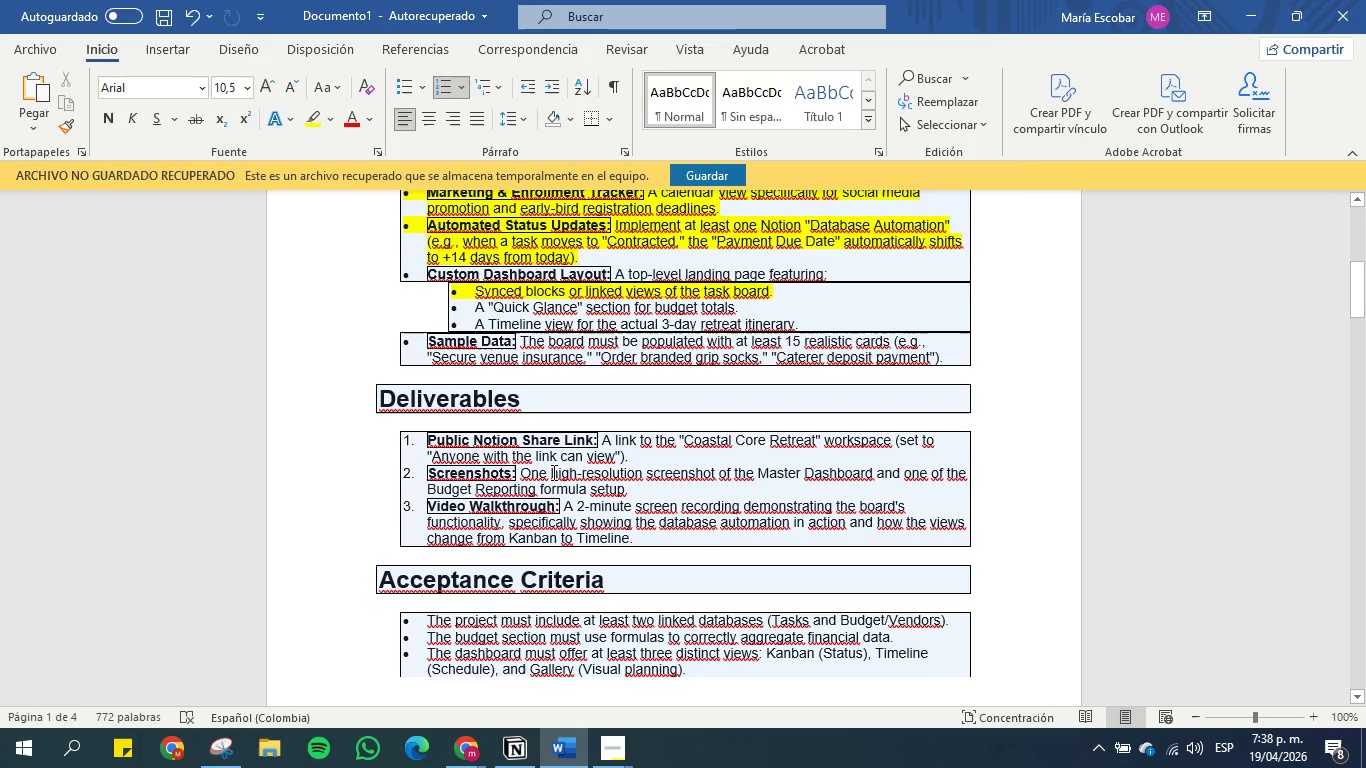 
left_click_drag(start_coordinate=[552, 472], to_coordinate=[863, 475])
 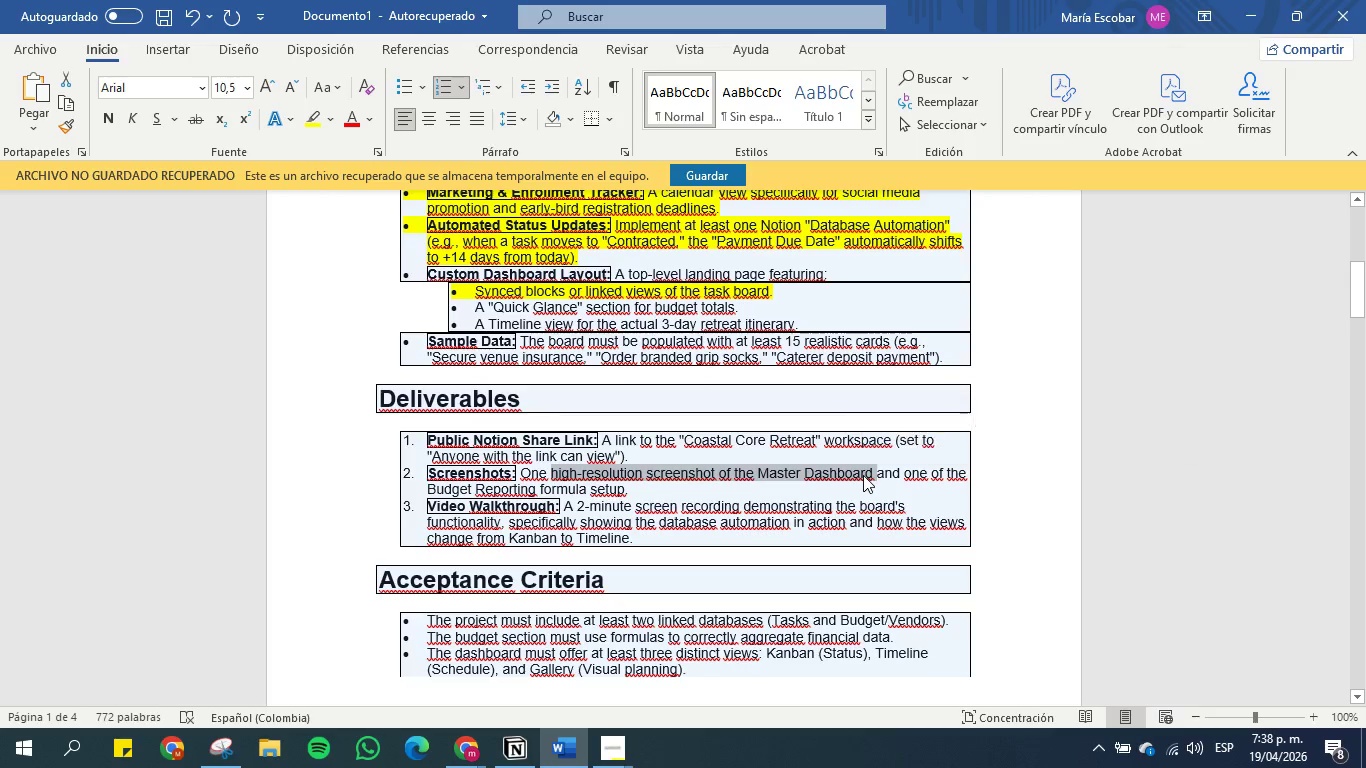 
key(Control+C)
 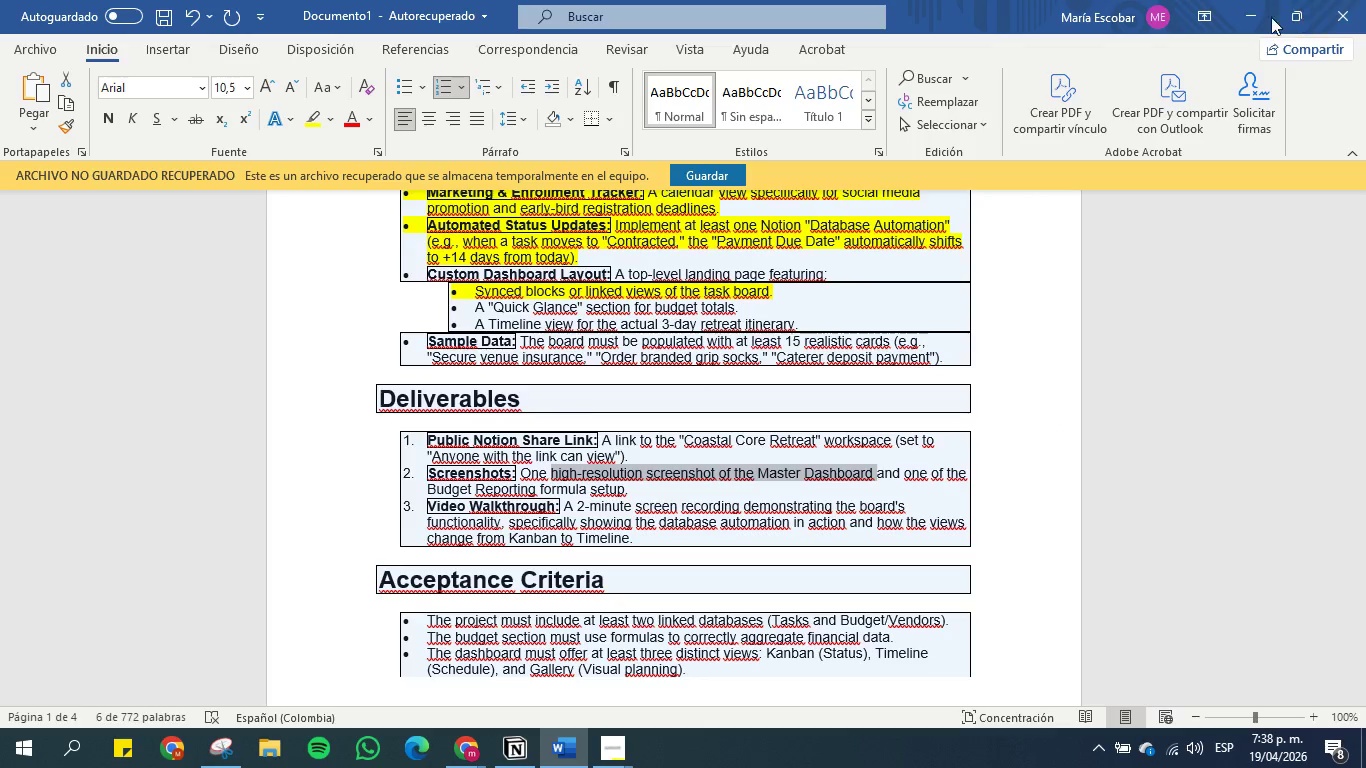 
left_click([1254, 12])
 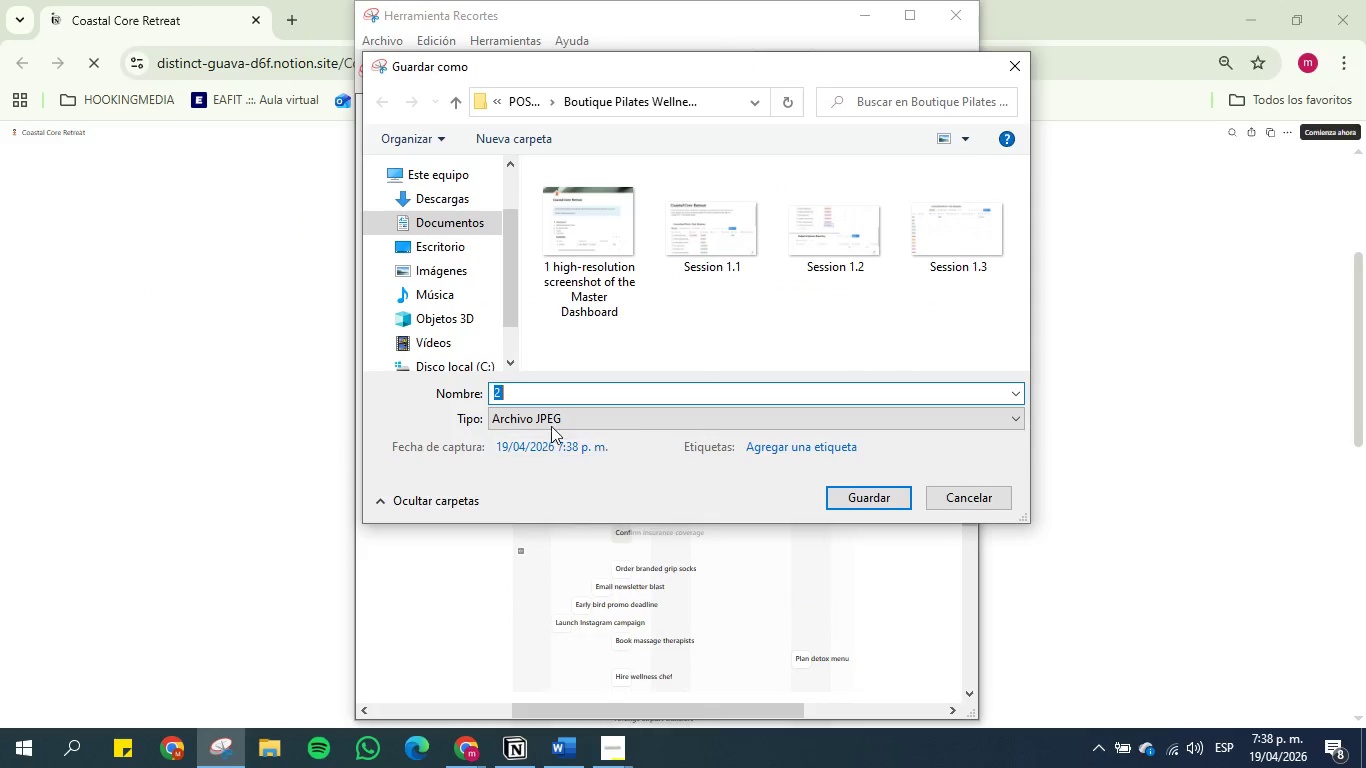 
left_click([564, 396])
 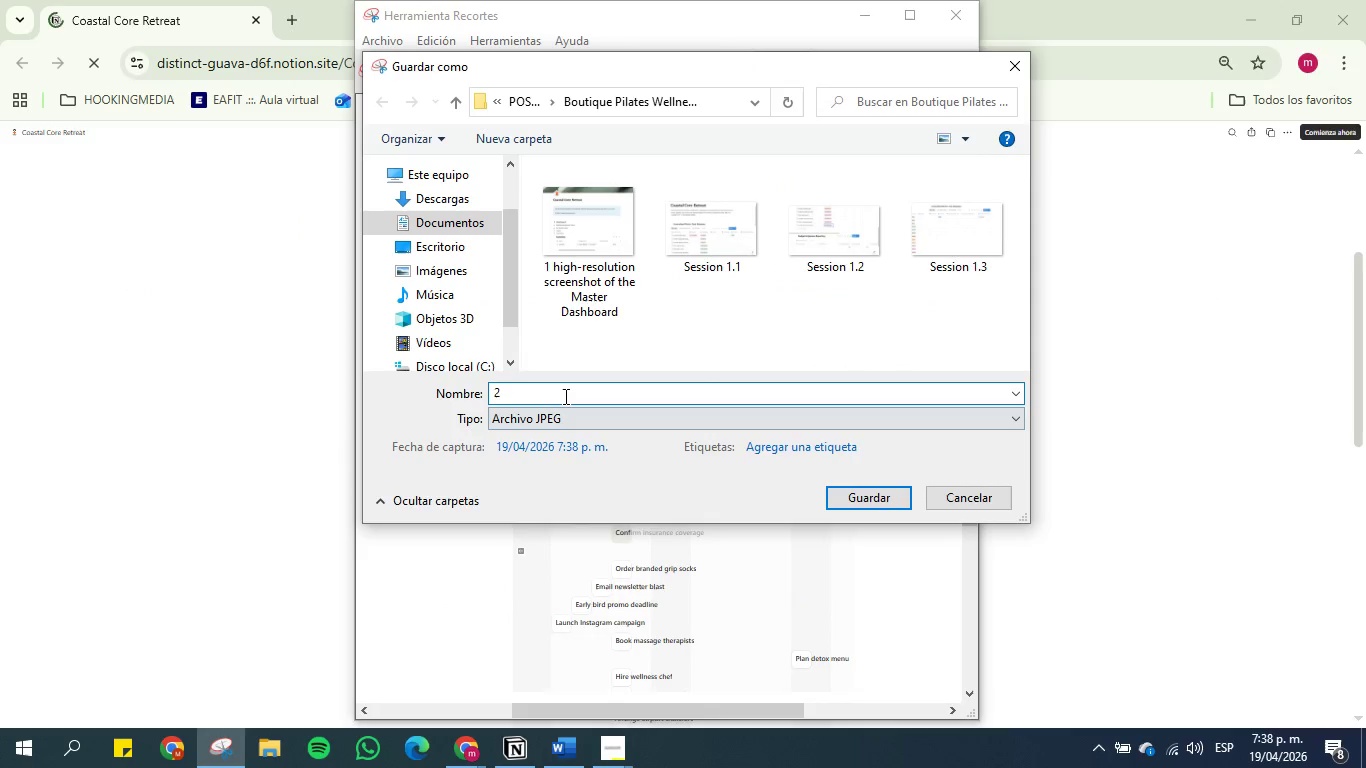 
key(Control+V)
 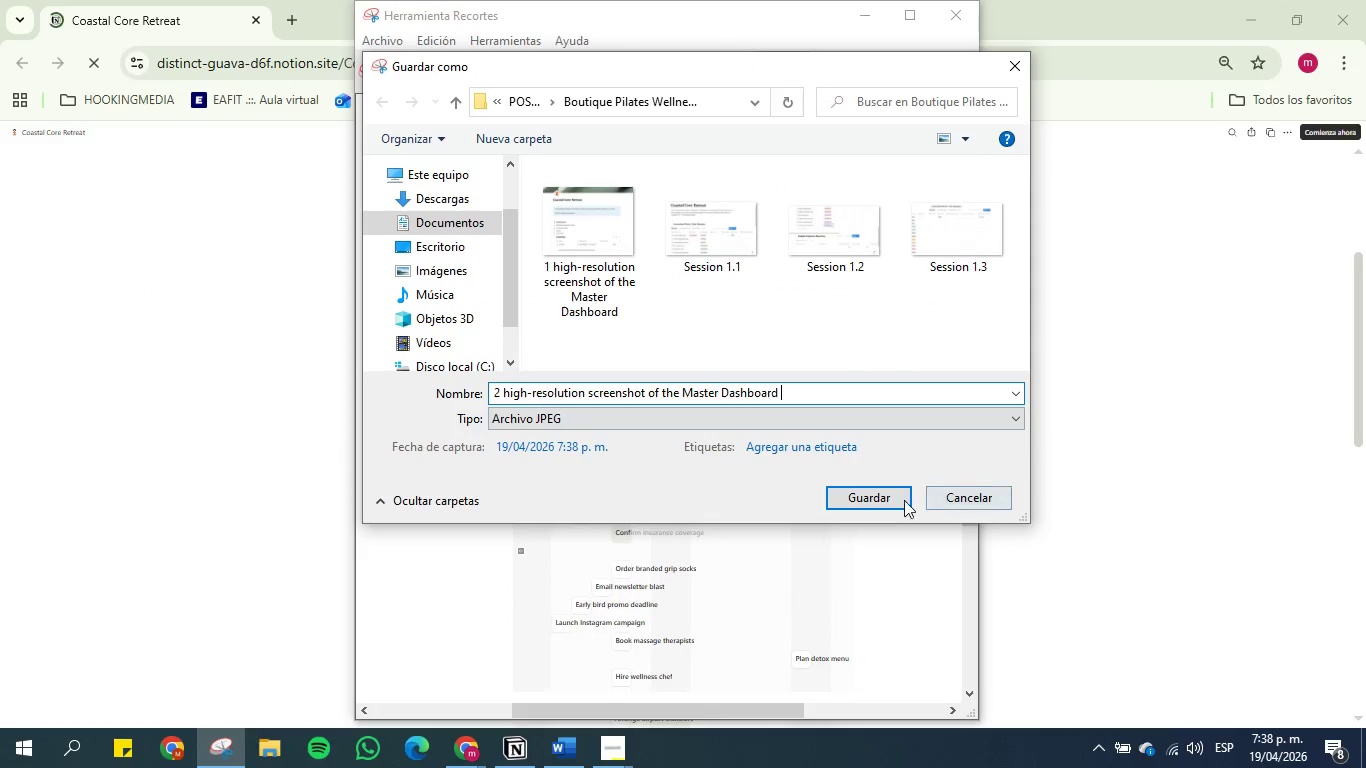 
left_click([894, 499])
 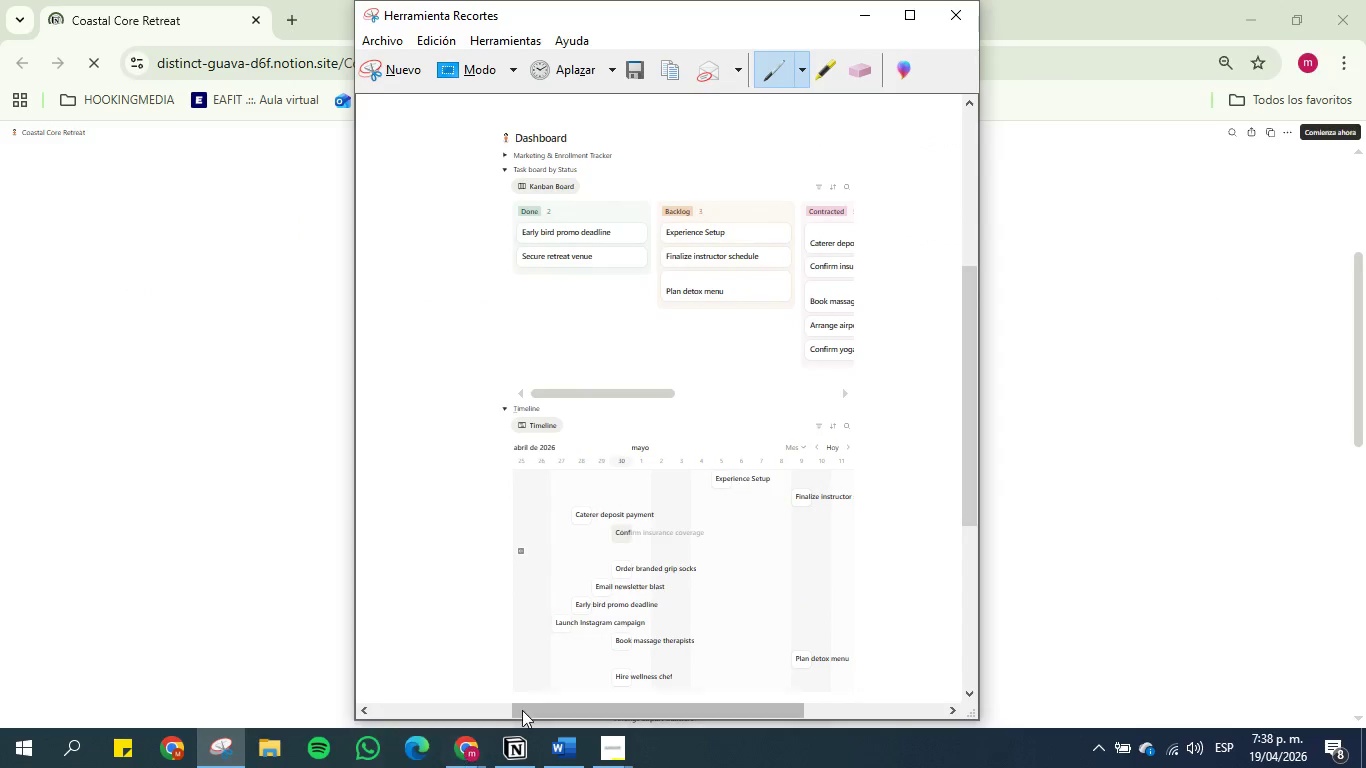 
left_click([574, 743])
 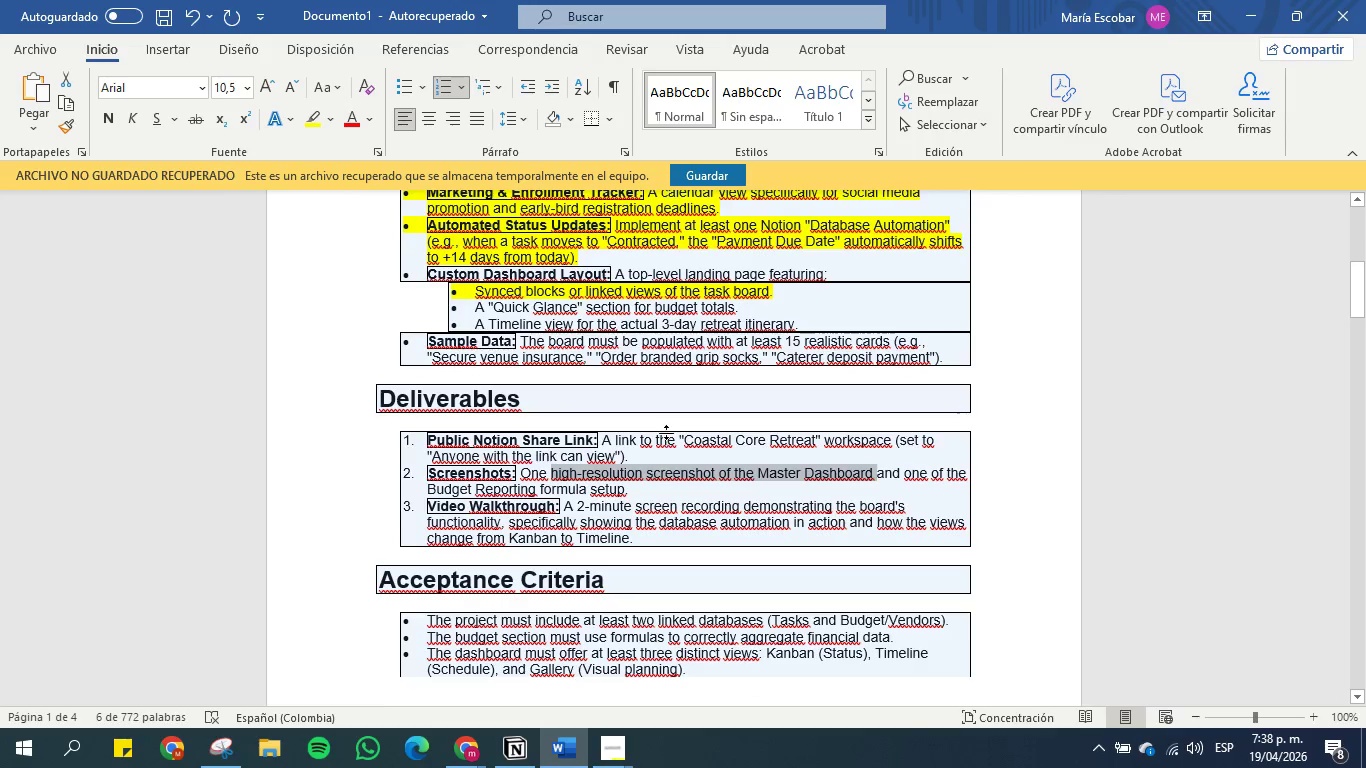 
left_click([670, 457])
 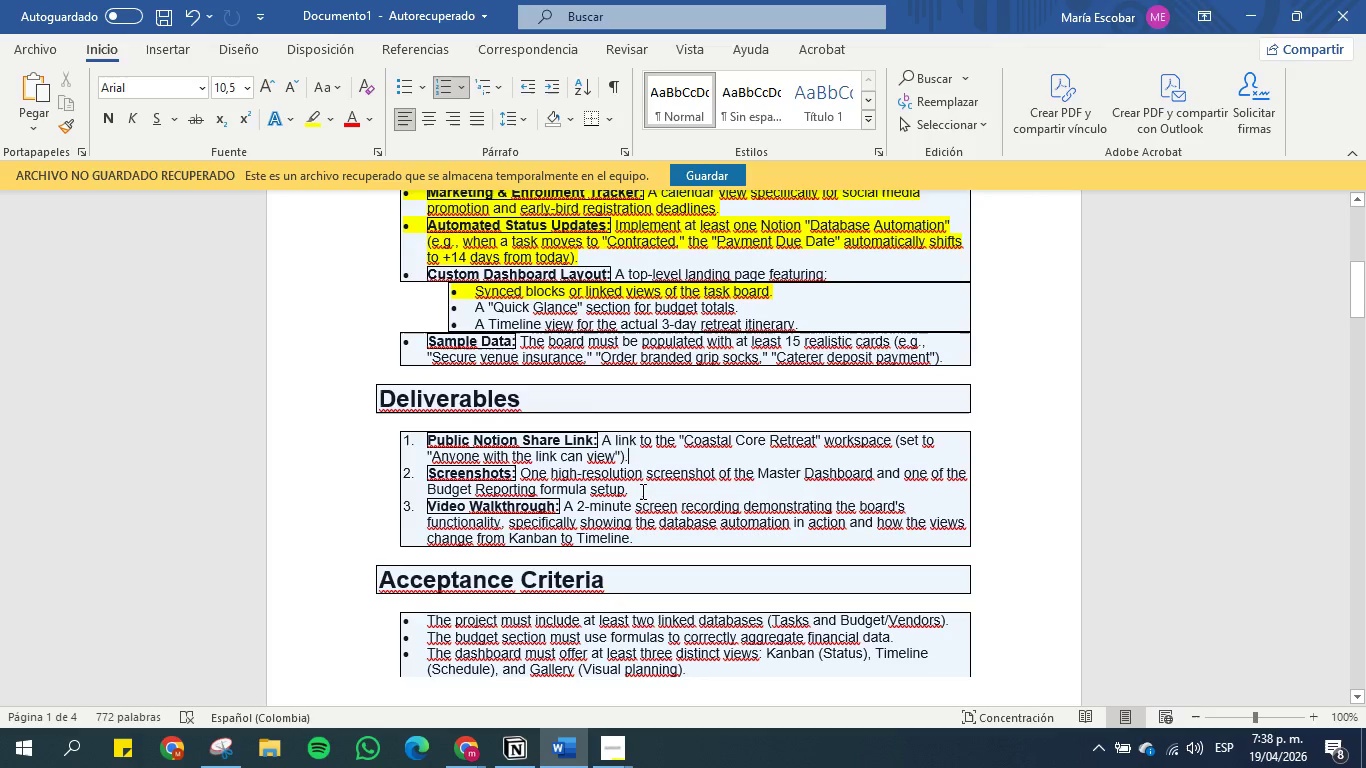 
wait(6.36)
 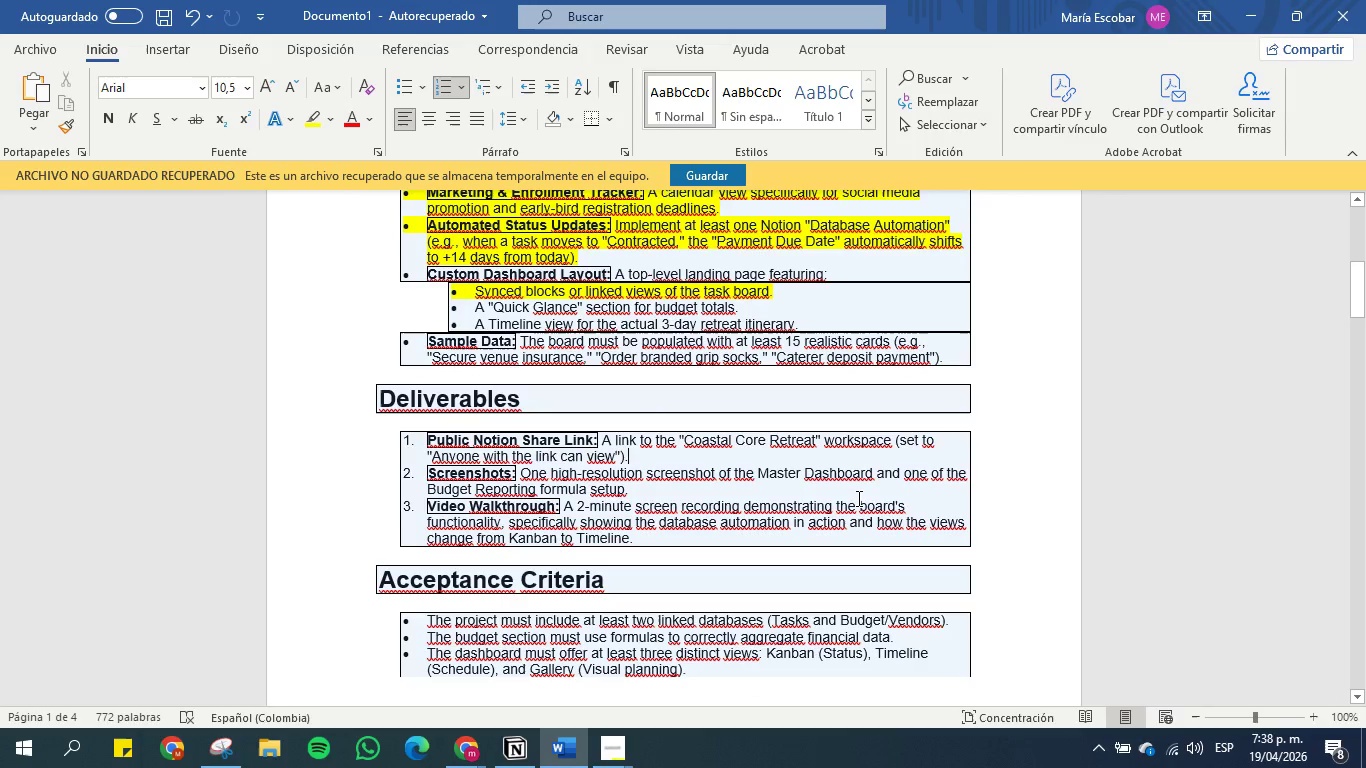 
left_click([524, 744])
 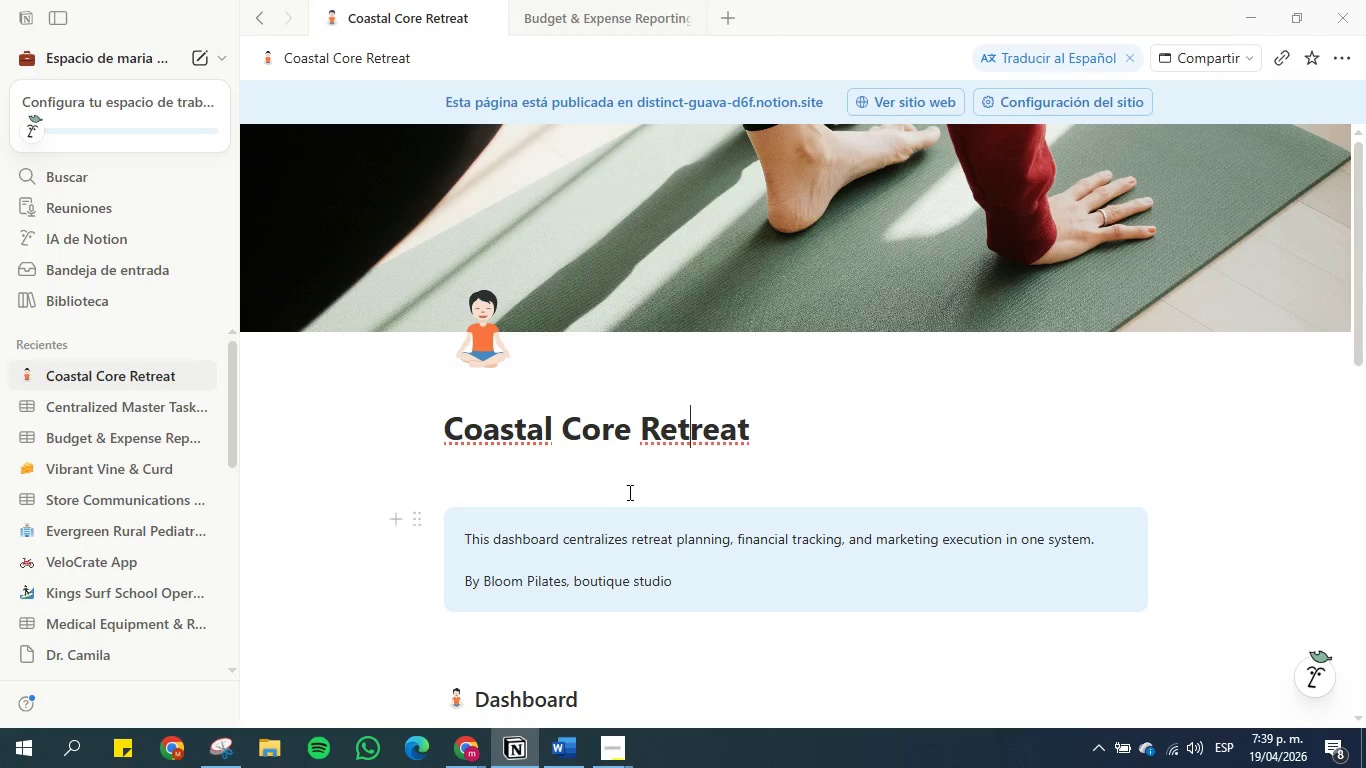 
scroll: coordinate [629, 647], scroll_direction: down, amount: 19.0
 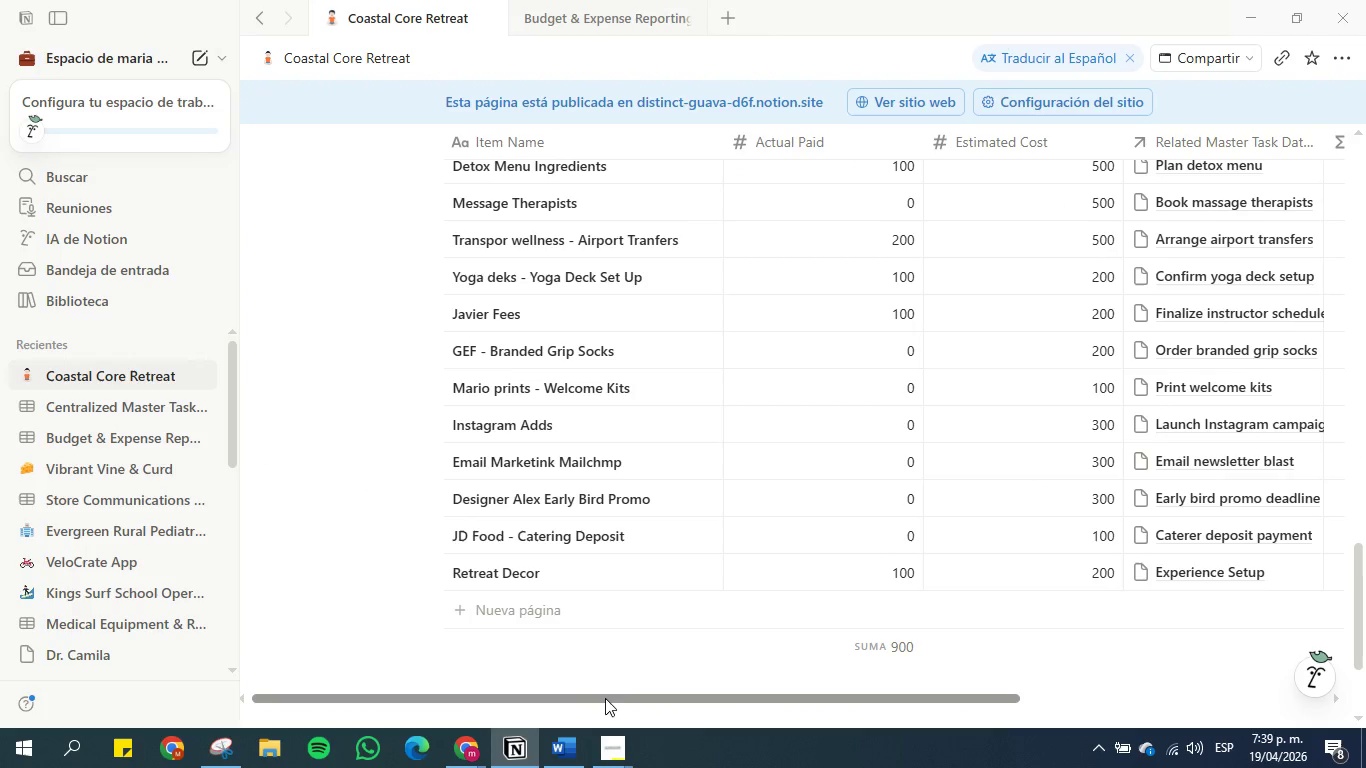 
left_click_drag(start_coordinate=[606, 694], to_coordinate=[903, 679])
 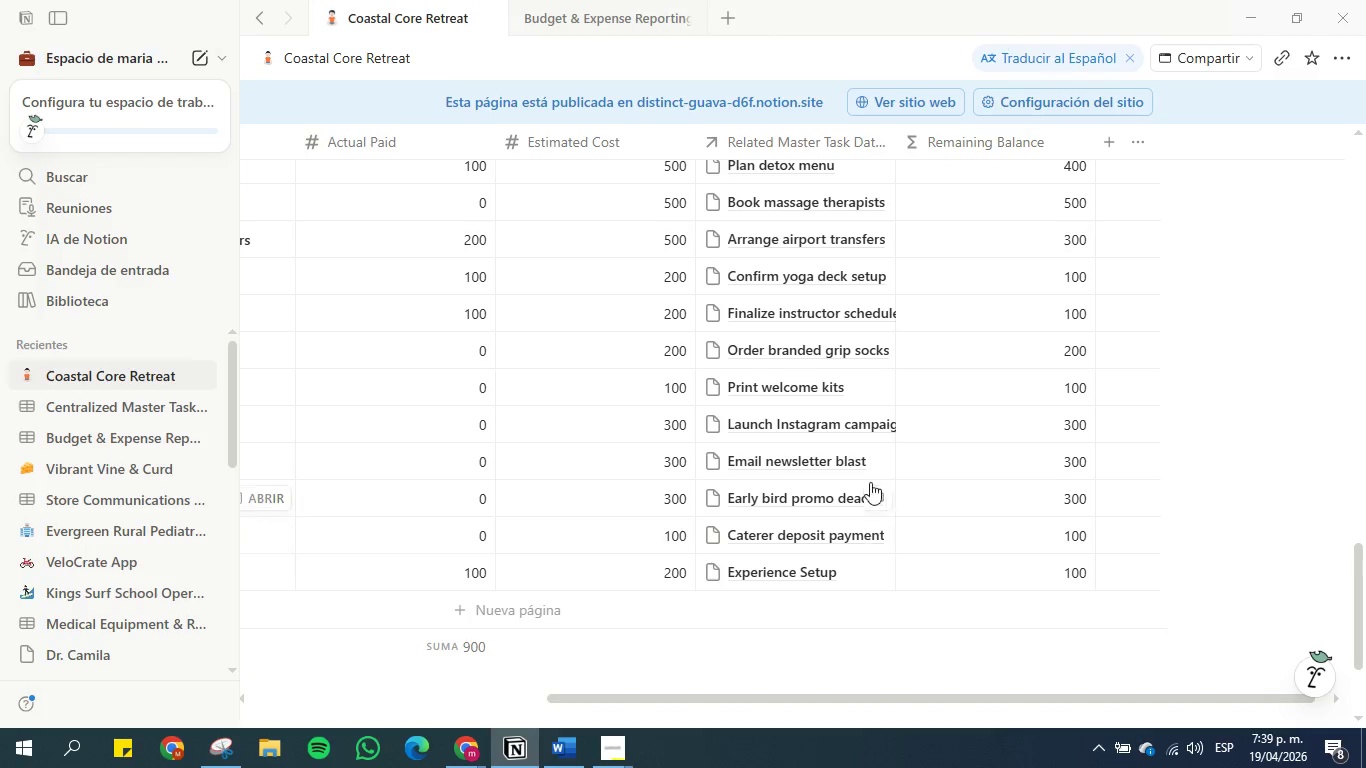 
scroll: coordinate [870, 473], scroll_direction: up, amount: 3.0
 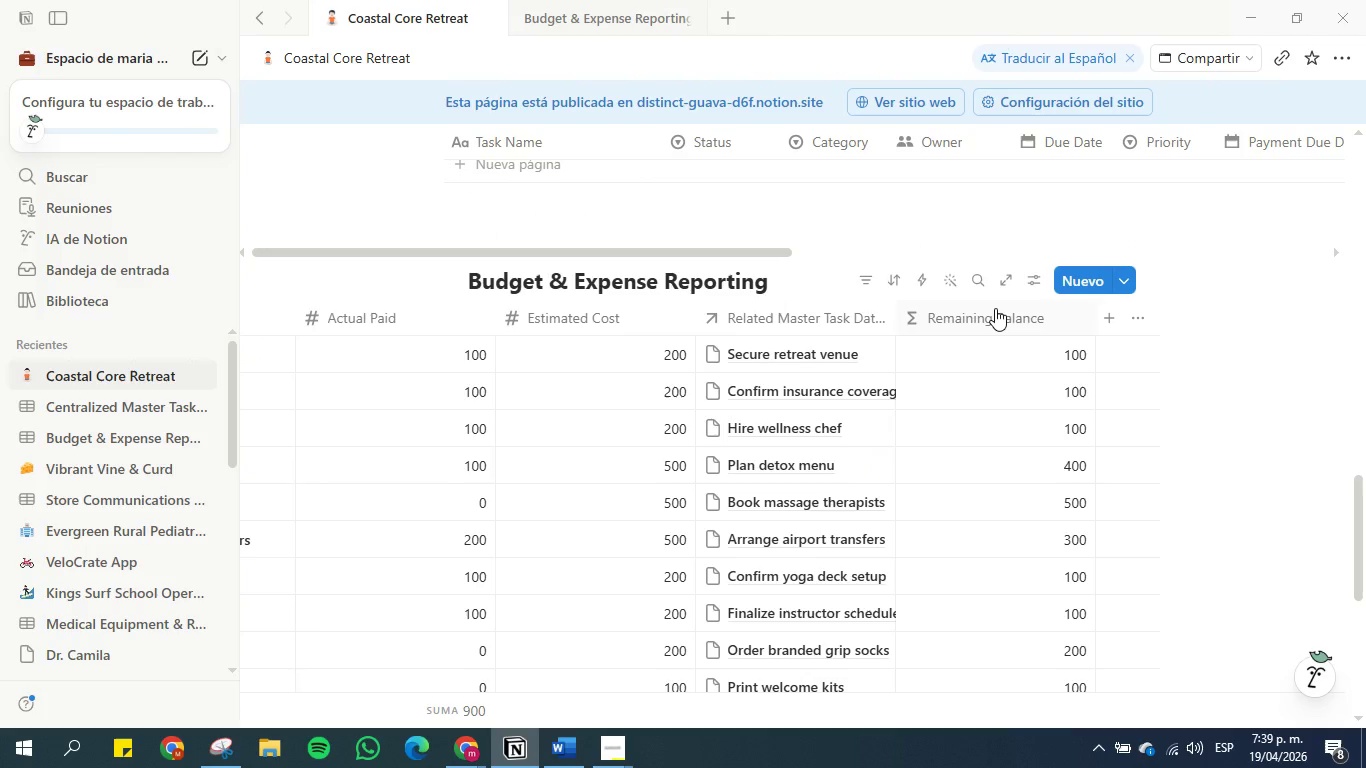 
left_click([995, 308])
 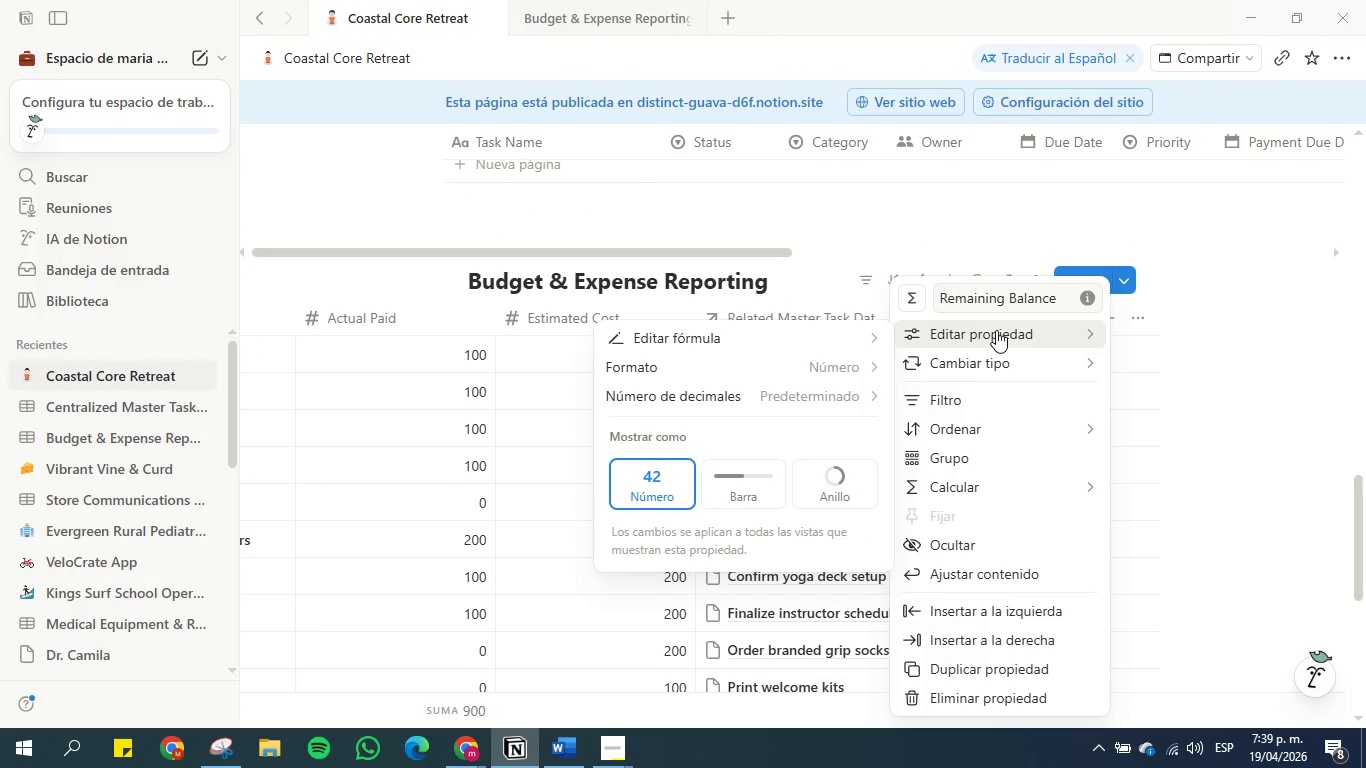 
left_click([797, 334])
 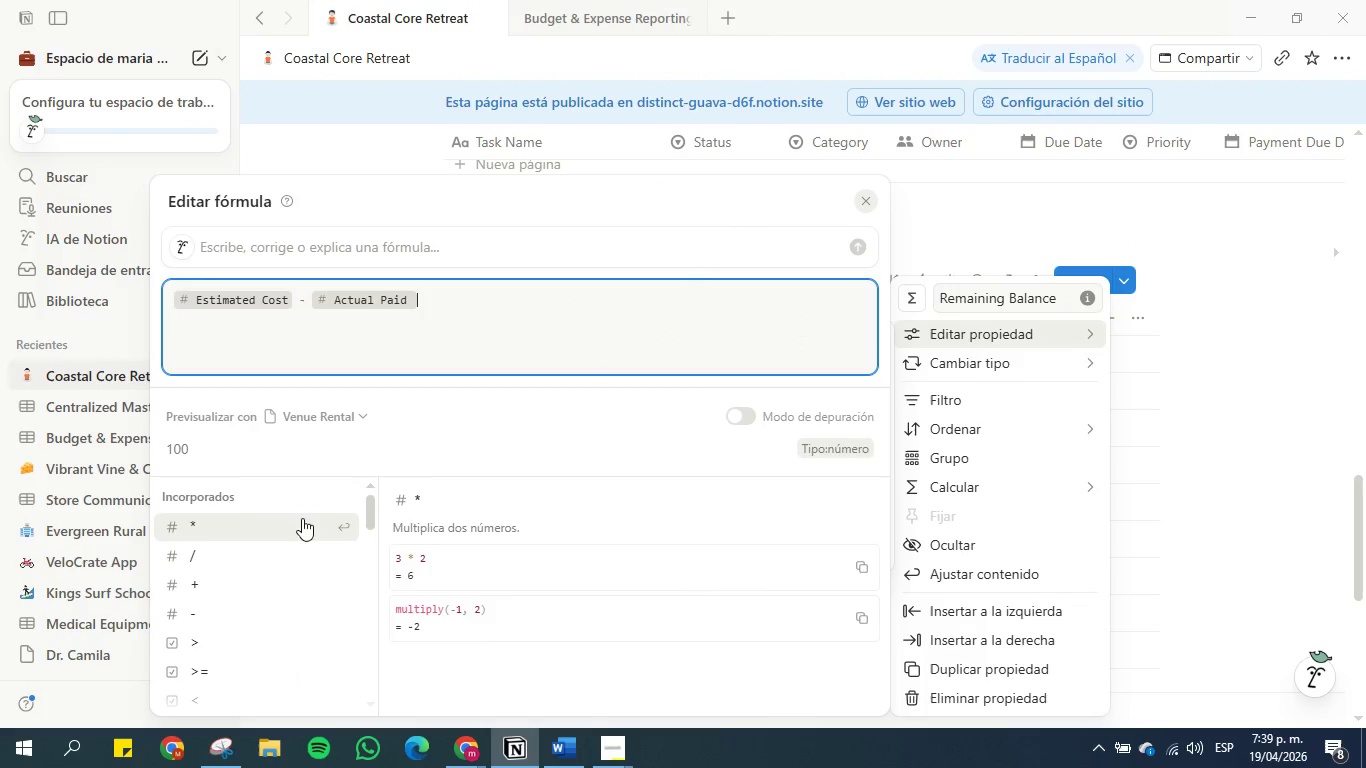 
left_click([218, 746])
 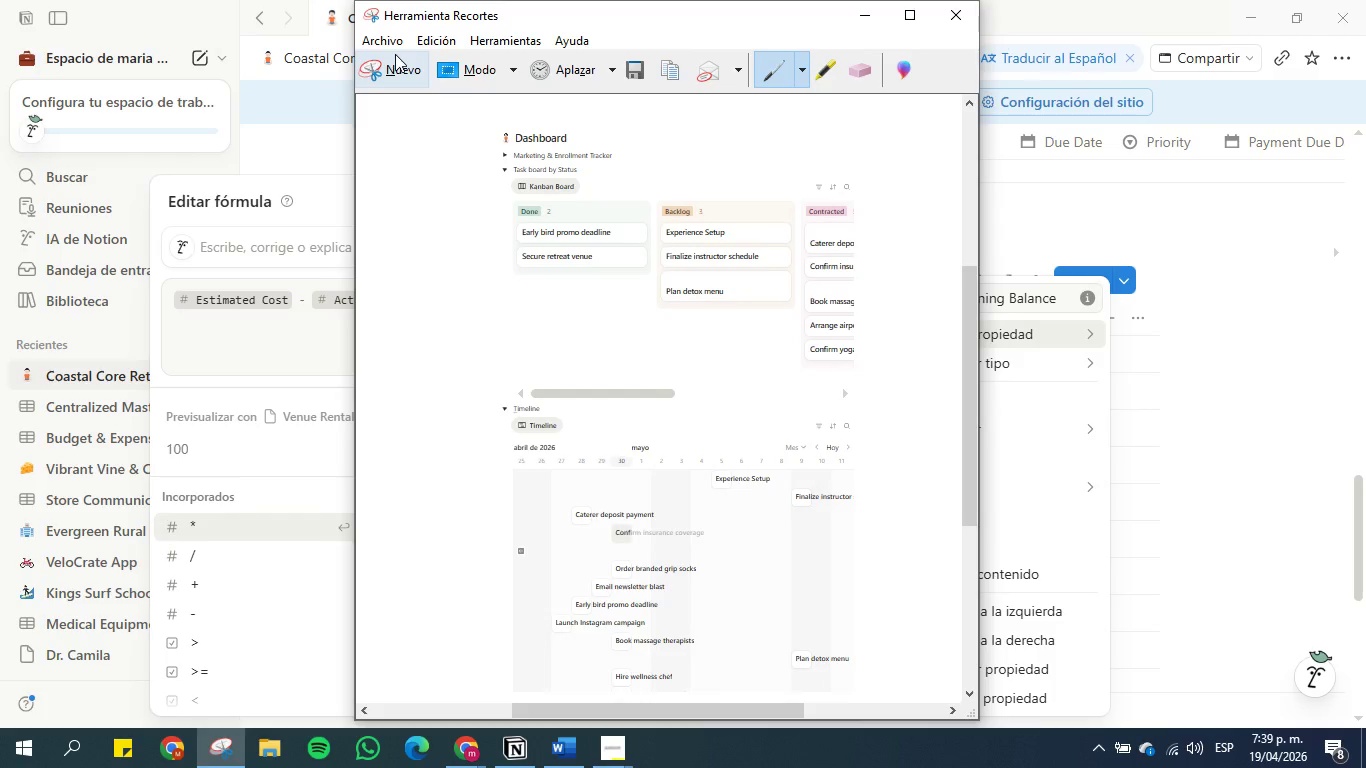 
left_click([395, 63])
 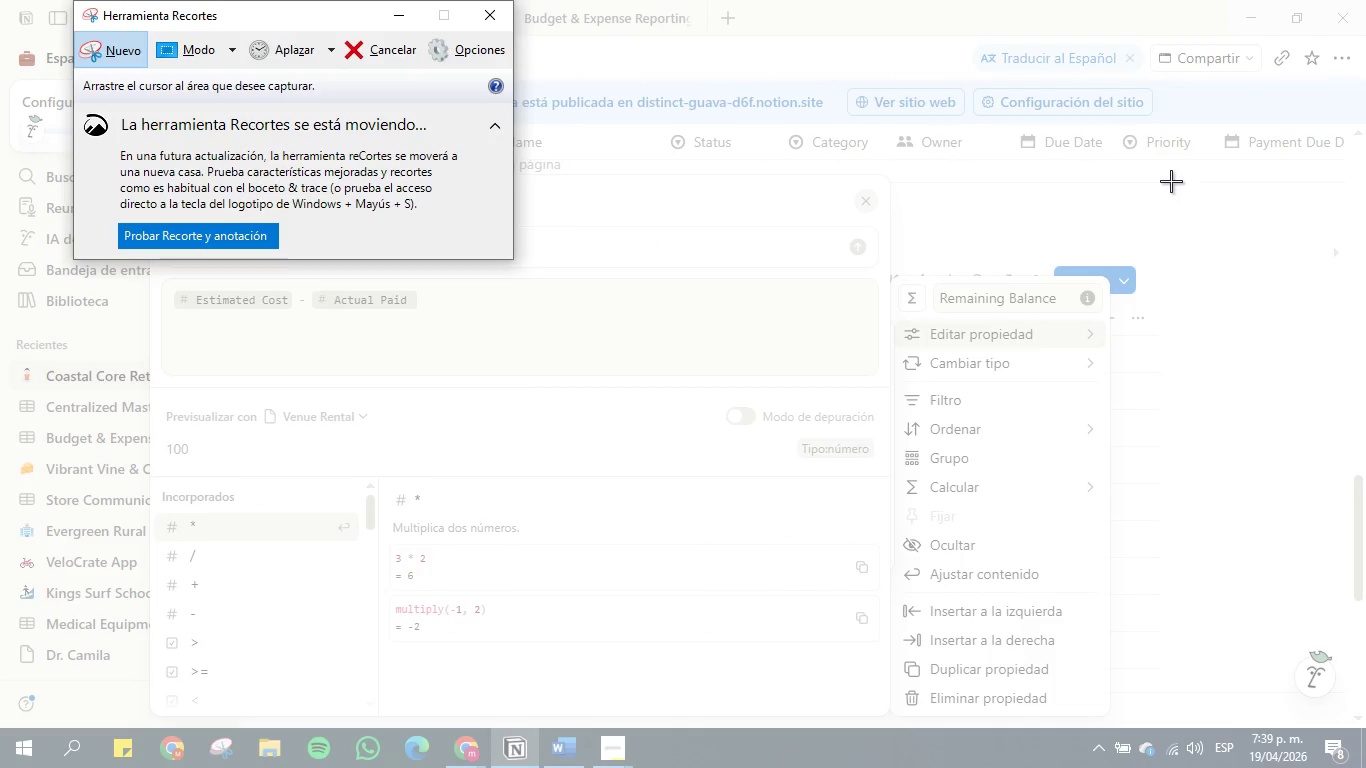 
left_click_drag(start_coordinate=[1171, 170], to_coordinate=[129, 610])
 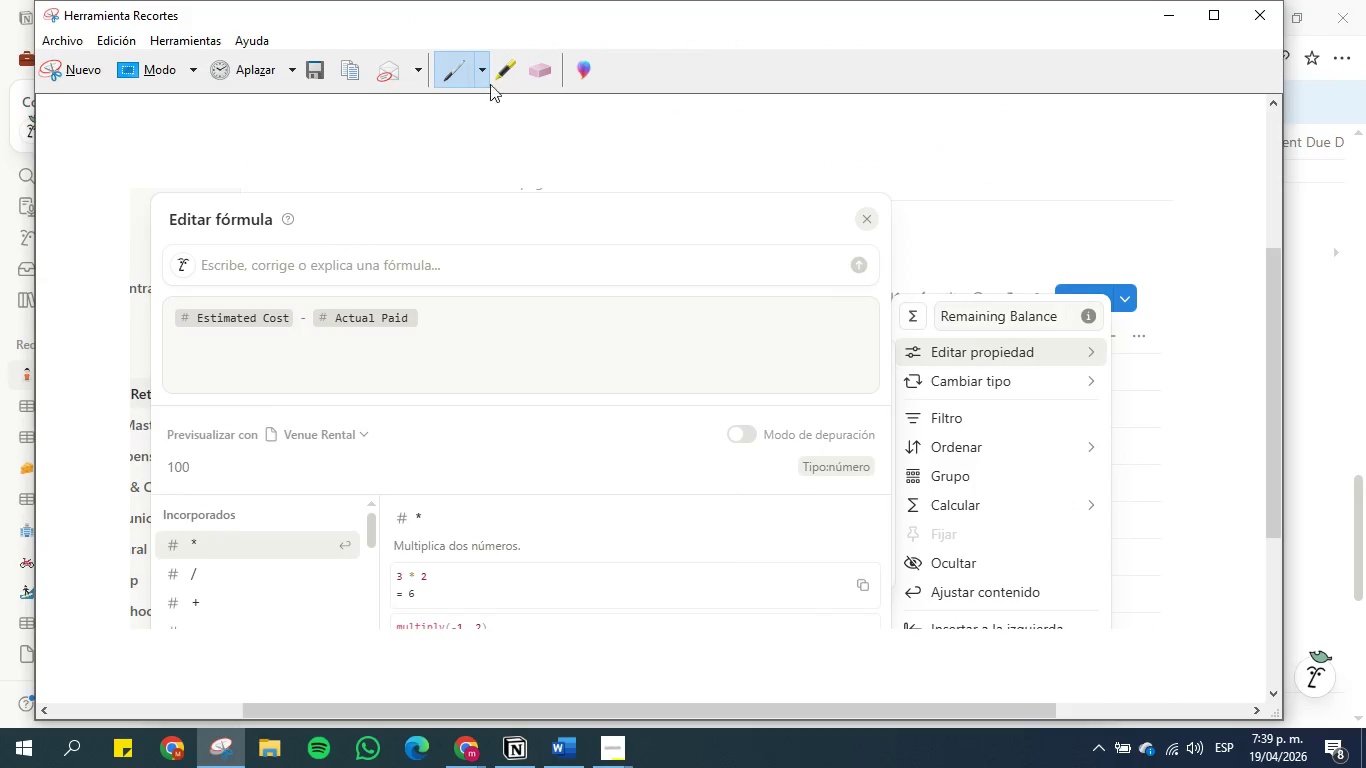 
left_click([503, 74])
 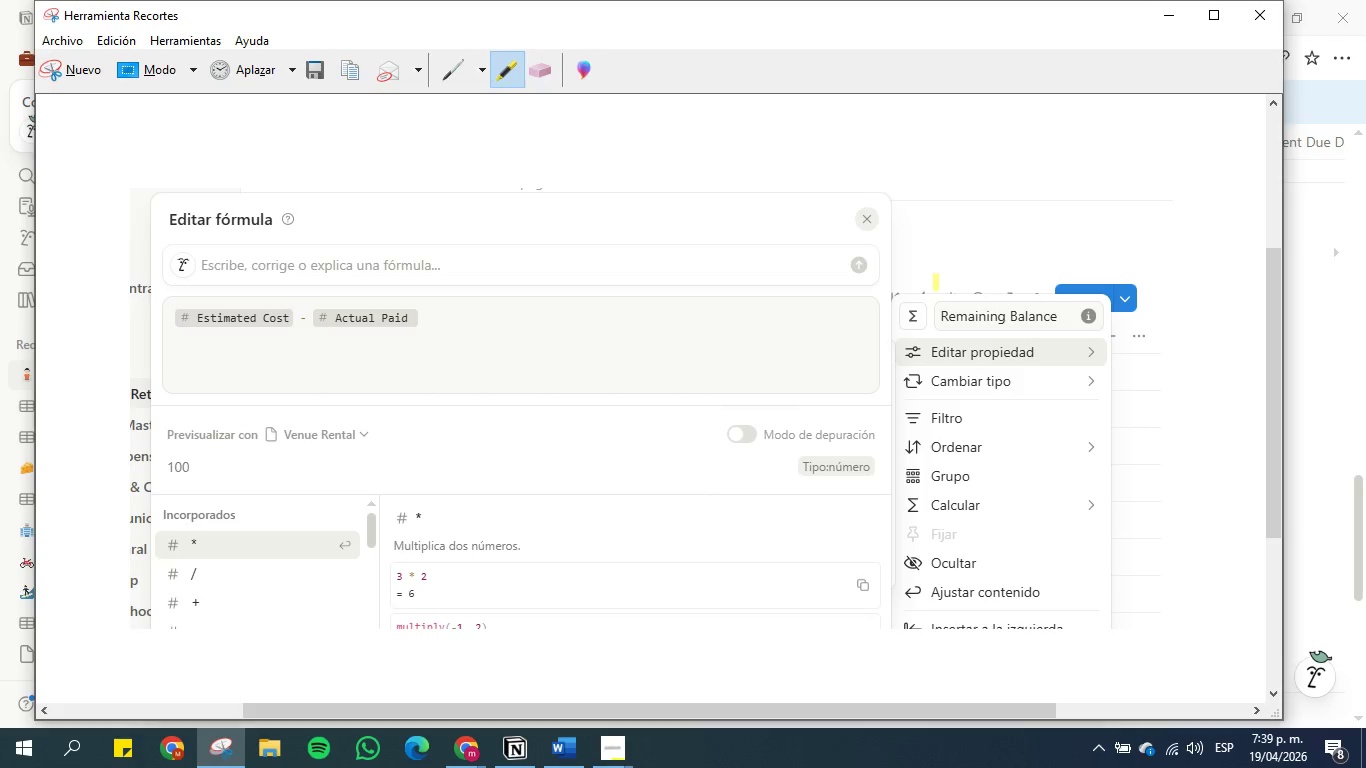 
left_click_drag(start_coordinate=[939, 292], to_coordinate=[956, 289])
 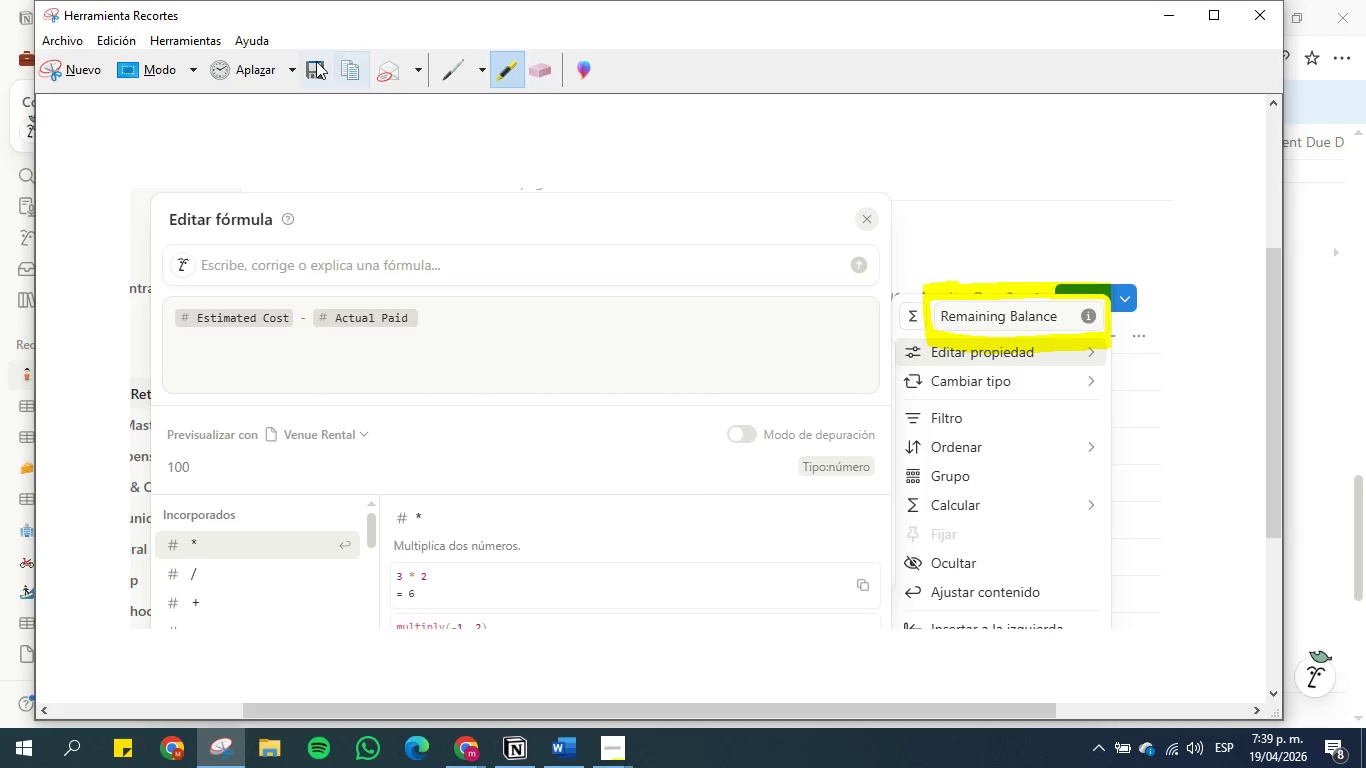 
left_click([316, 61])
 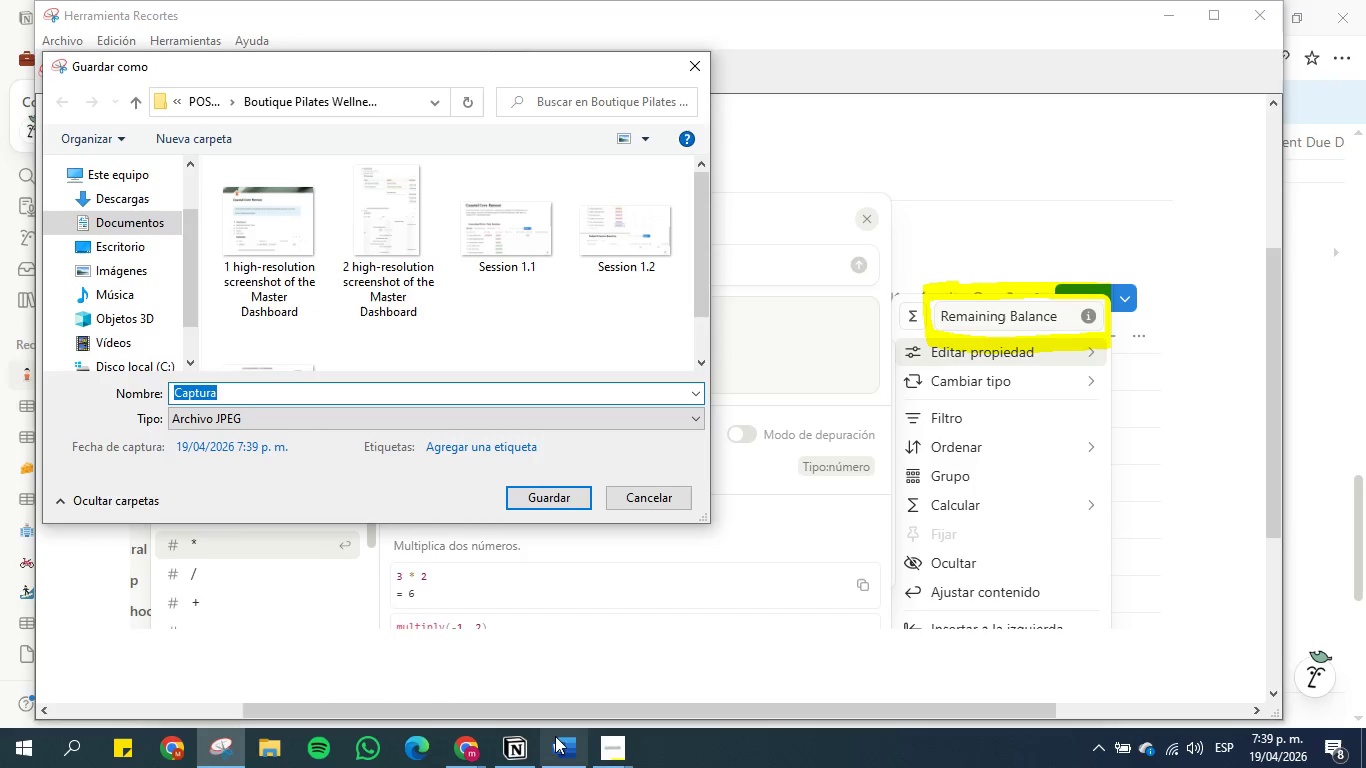 
left_click([565, 743])
 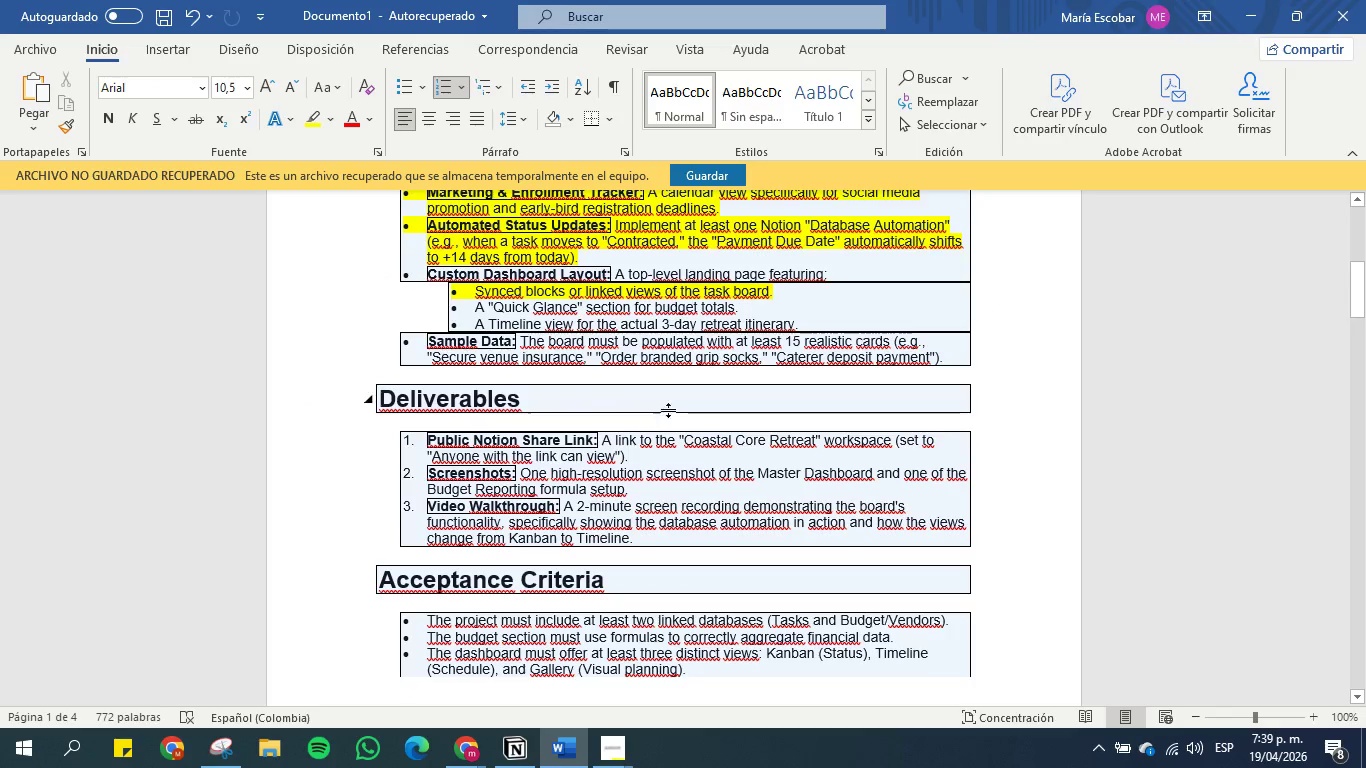 
left_click([736, 448])
 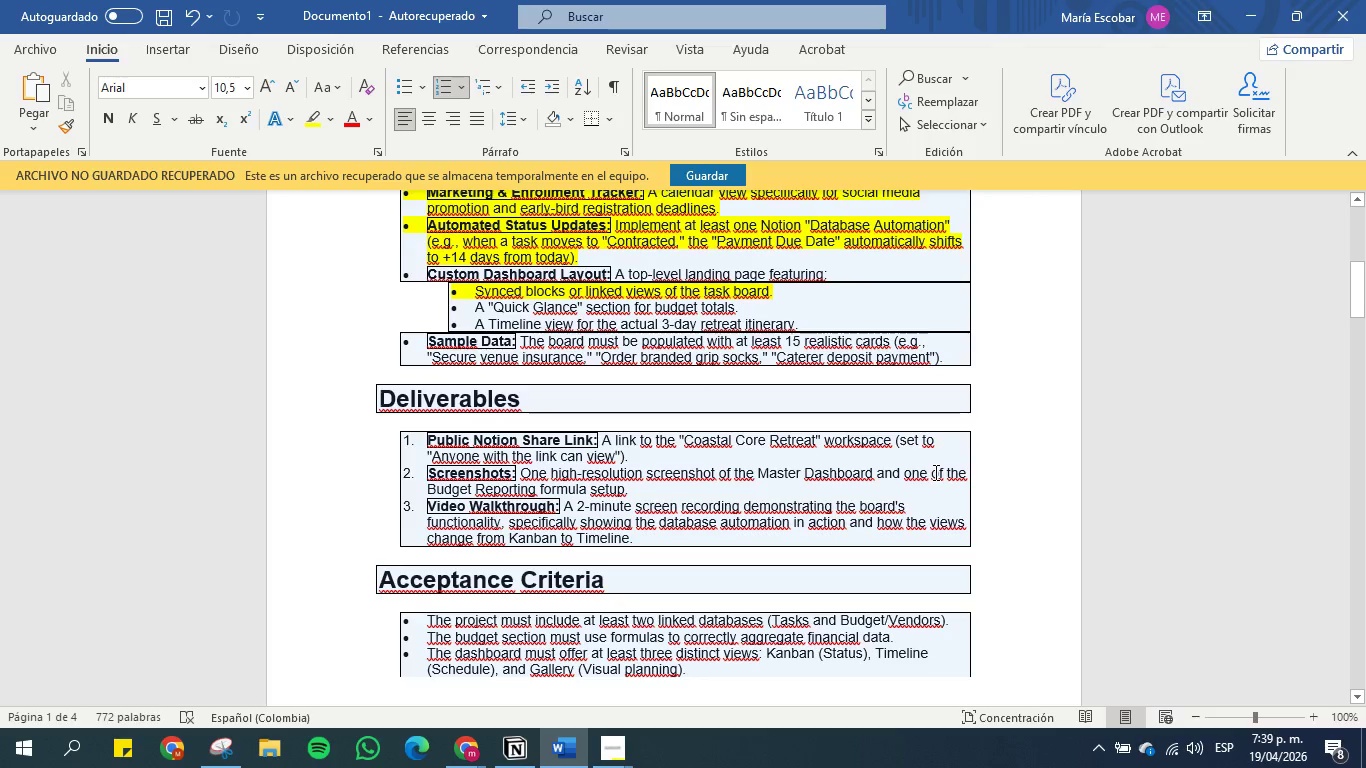 
left_click_drag(start_coordinate=[427, 486], to_coordinate=[638, 495])
 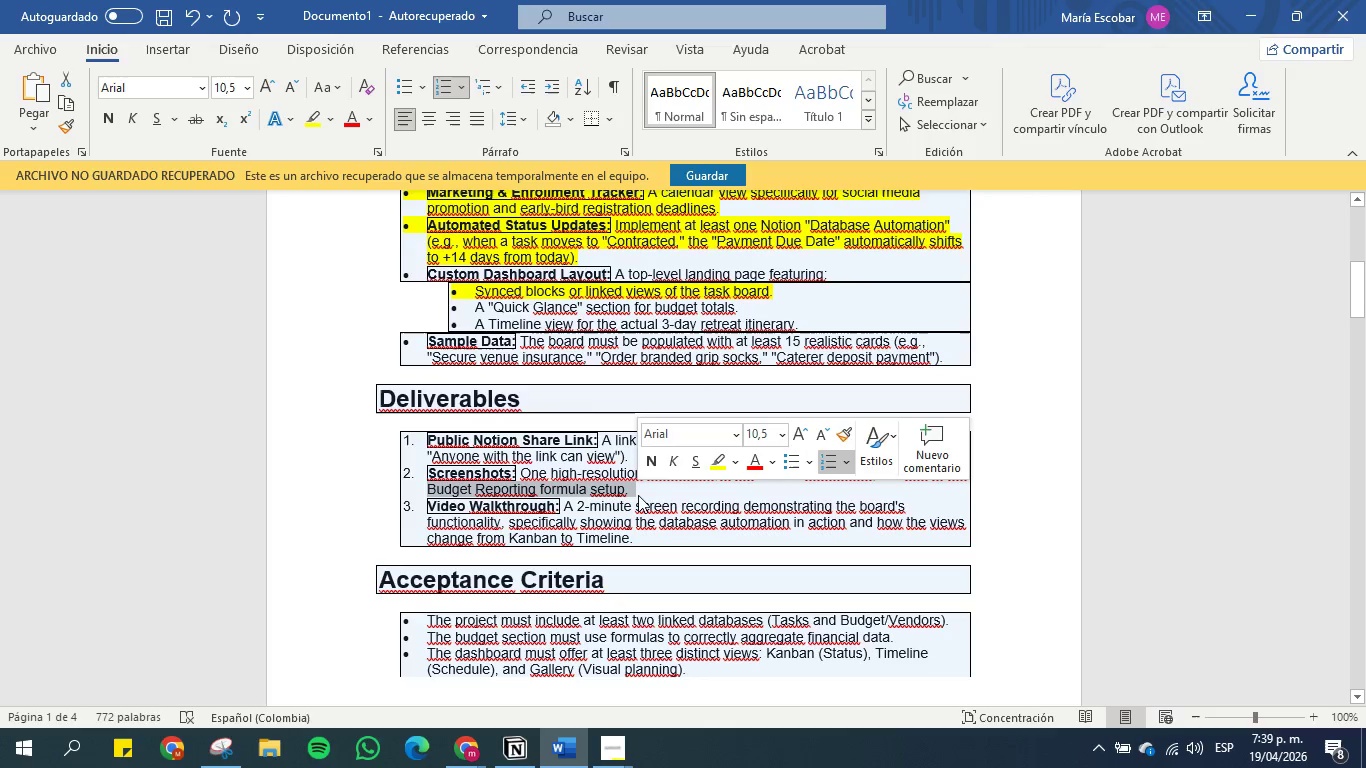 
key(Control+C)
 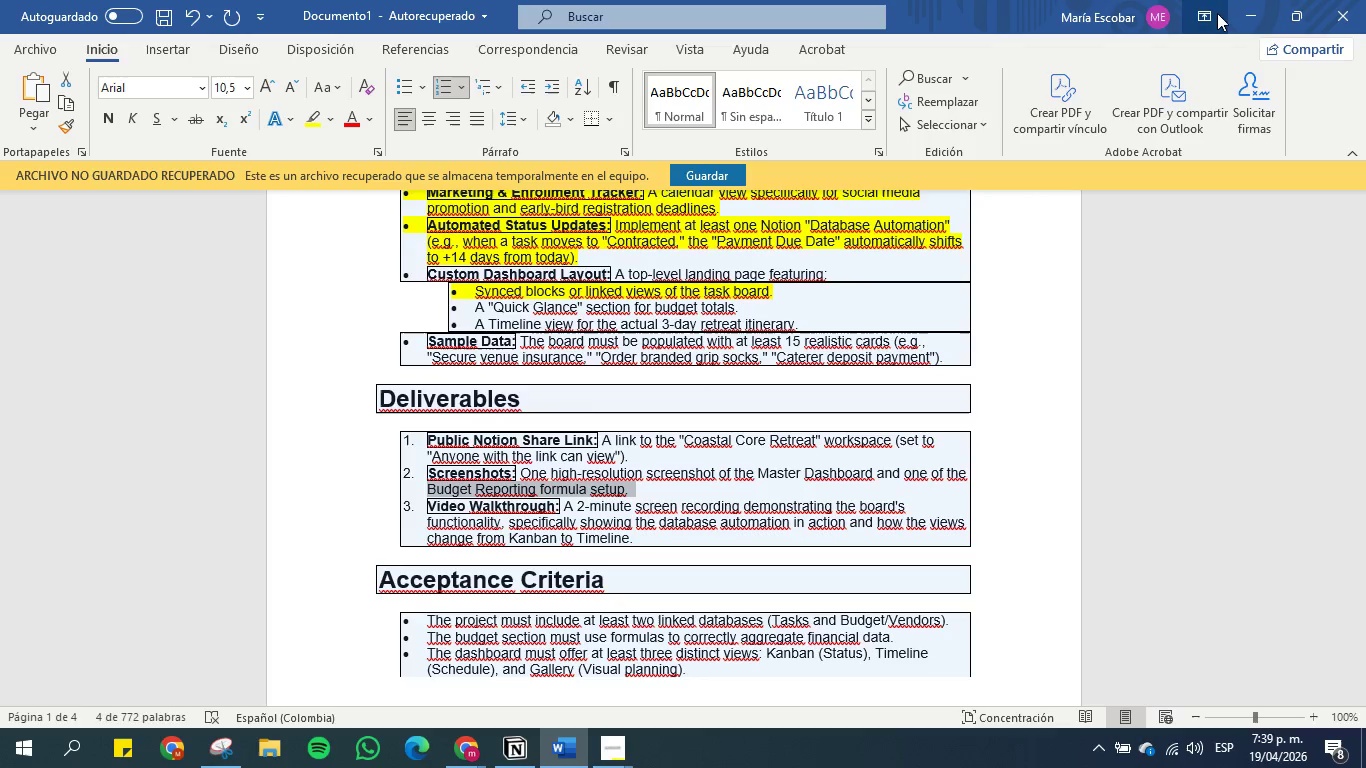 
left_click([1237, 12])
 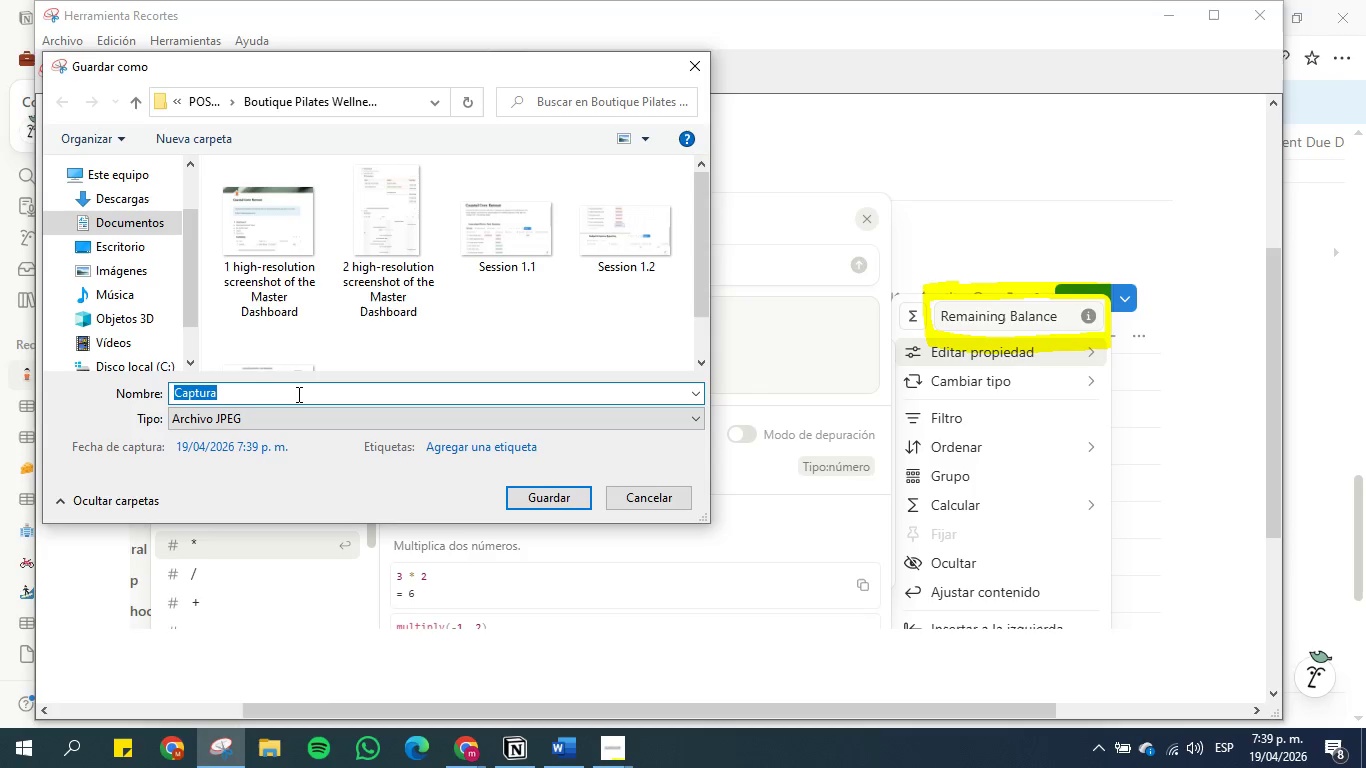 
wait(6.36)
 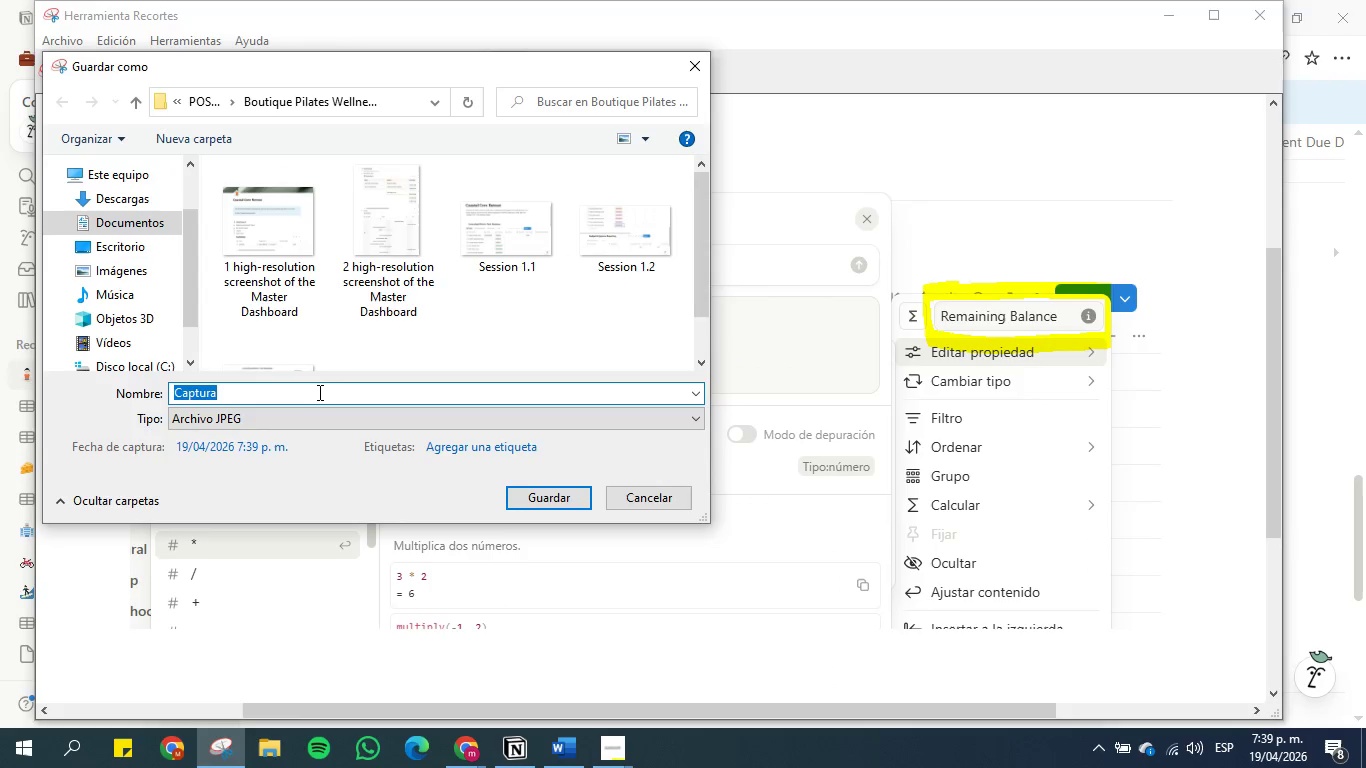 
key(3)
 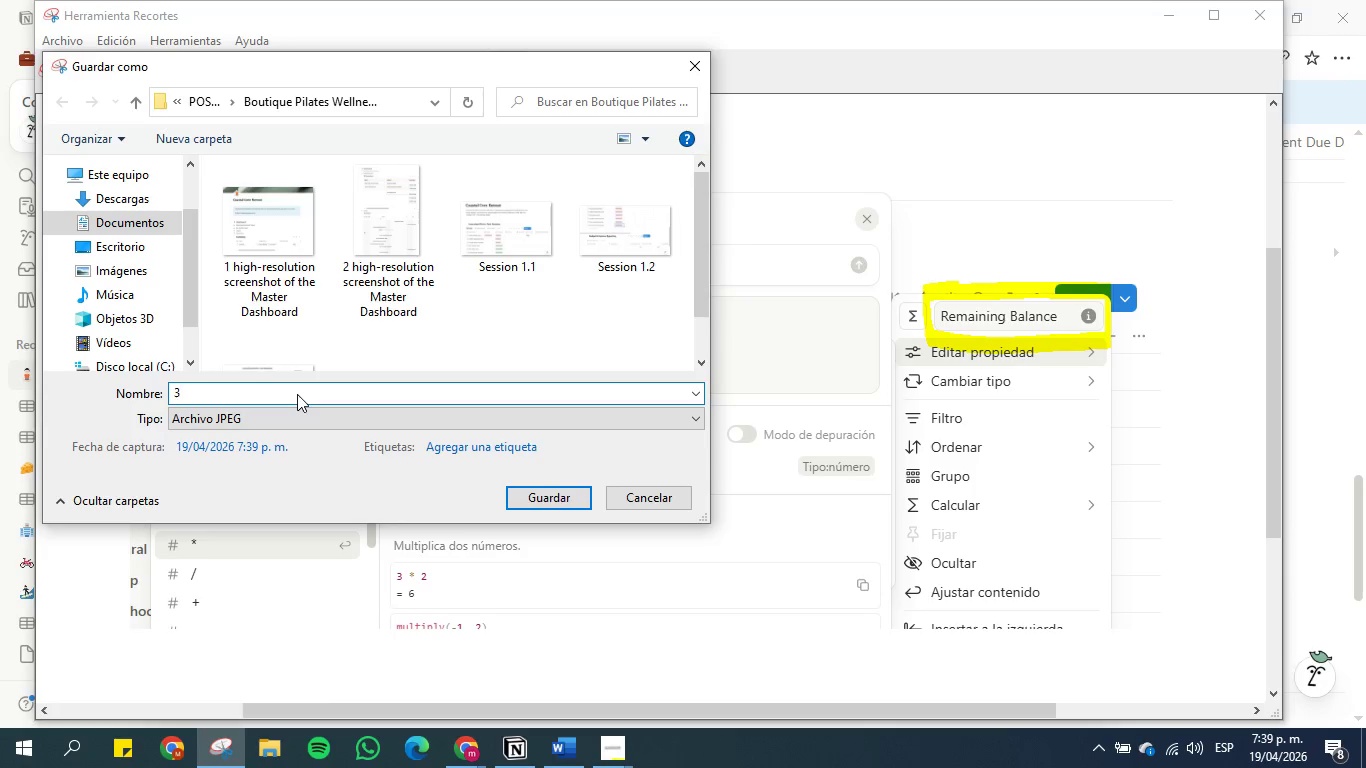 
key(Space)
 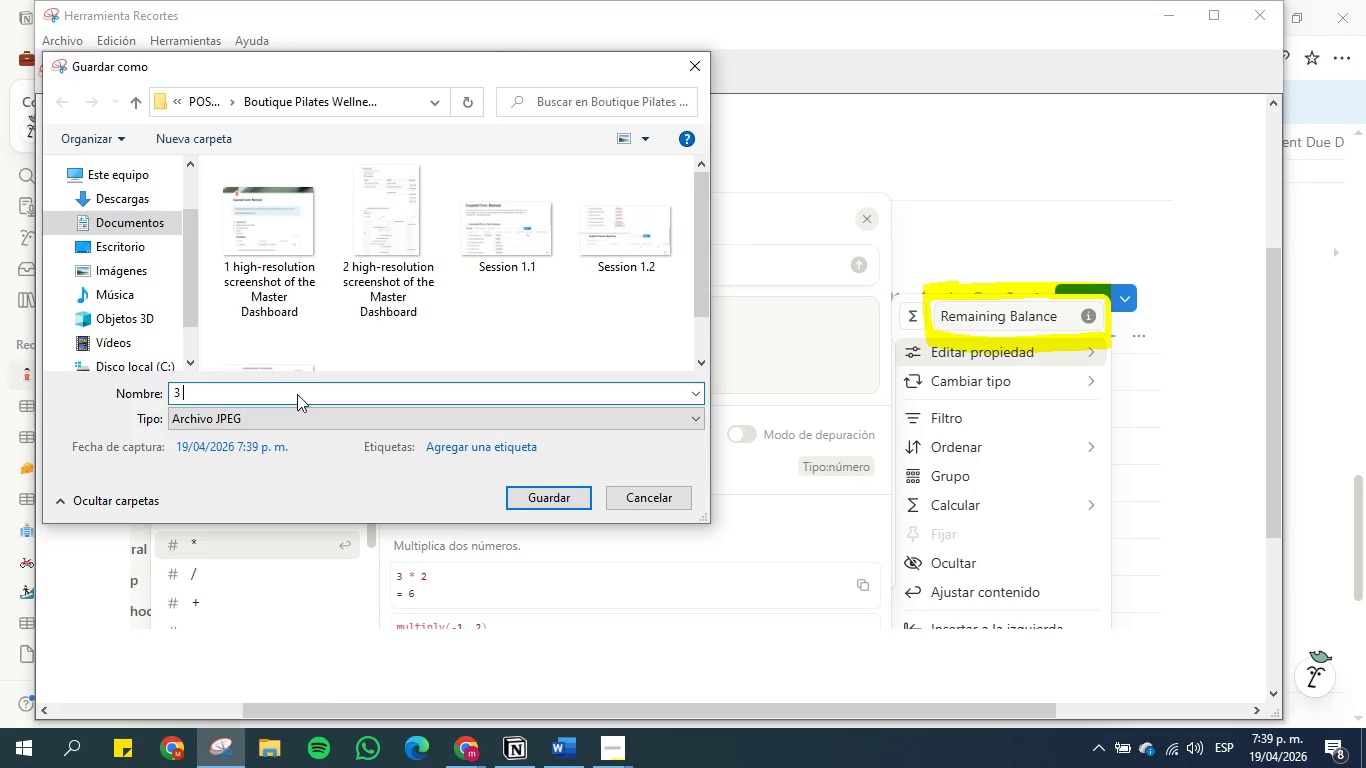 
key(Control+V)
 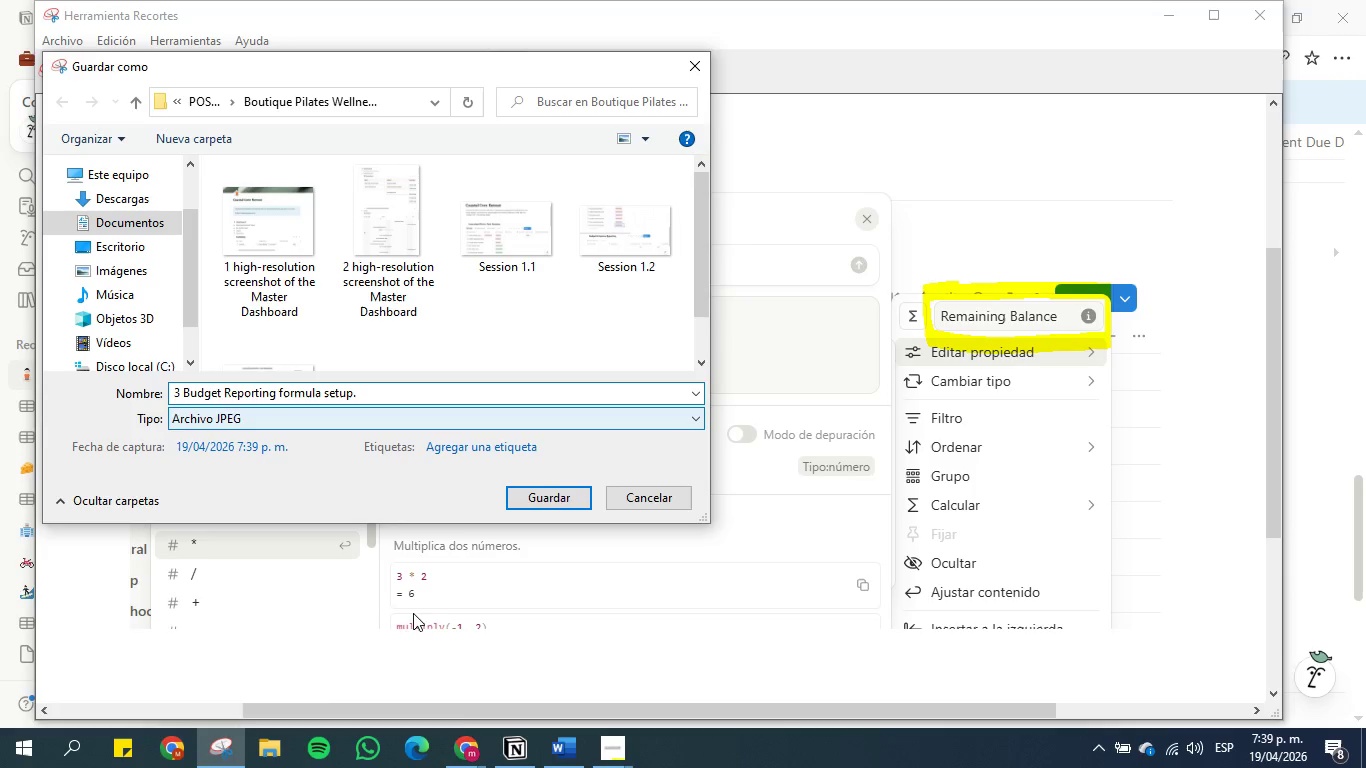 
left_click([471, 766])
 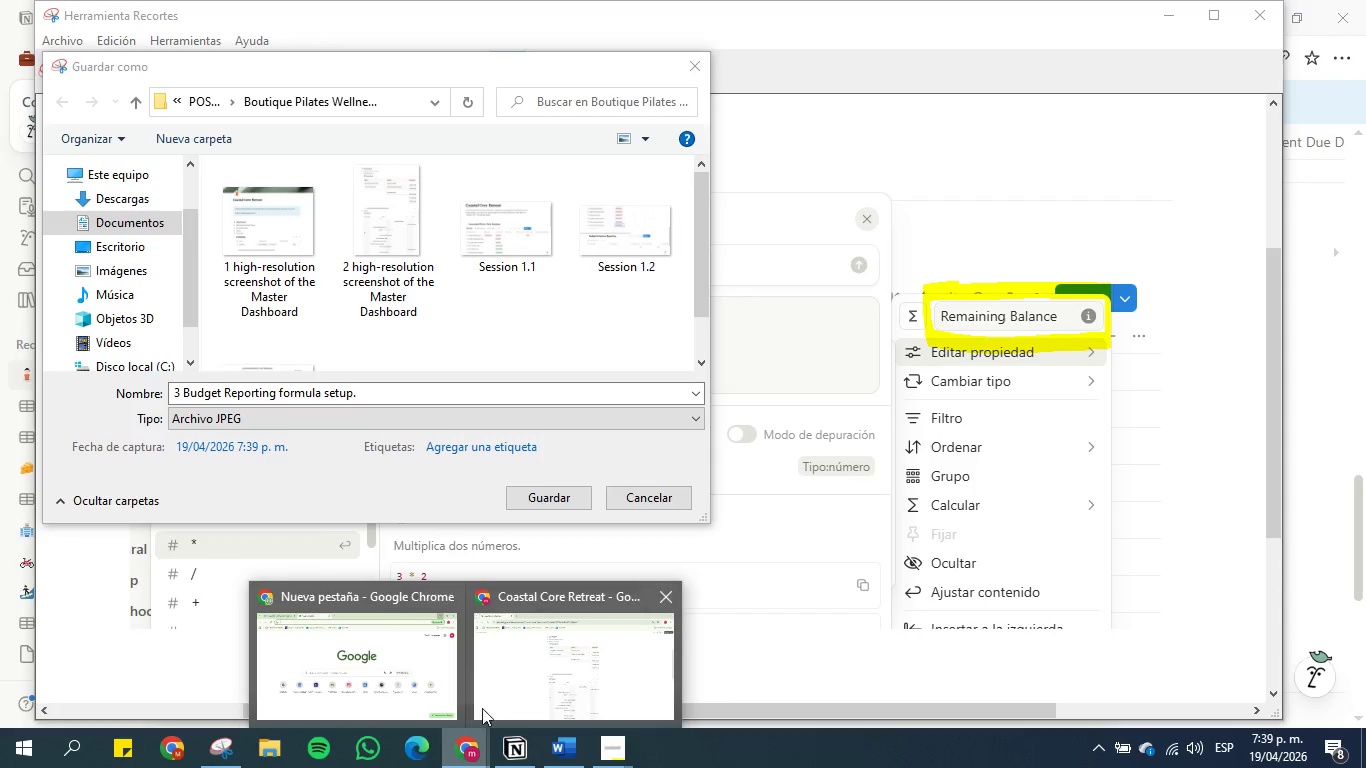 
left_click([574, 744])
 